 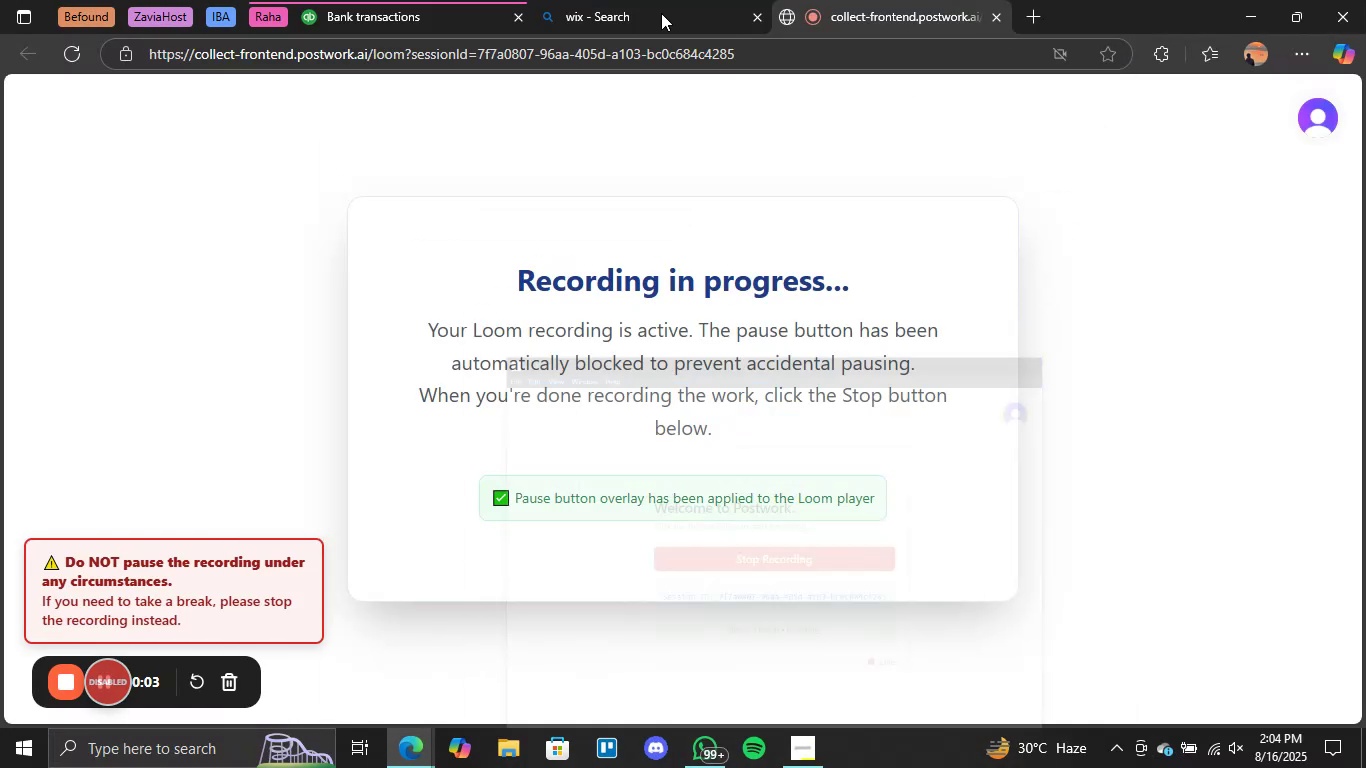 
left_click([407, 0])
 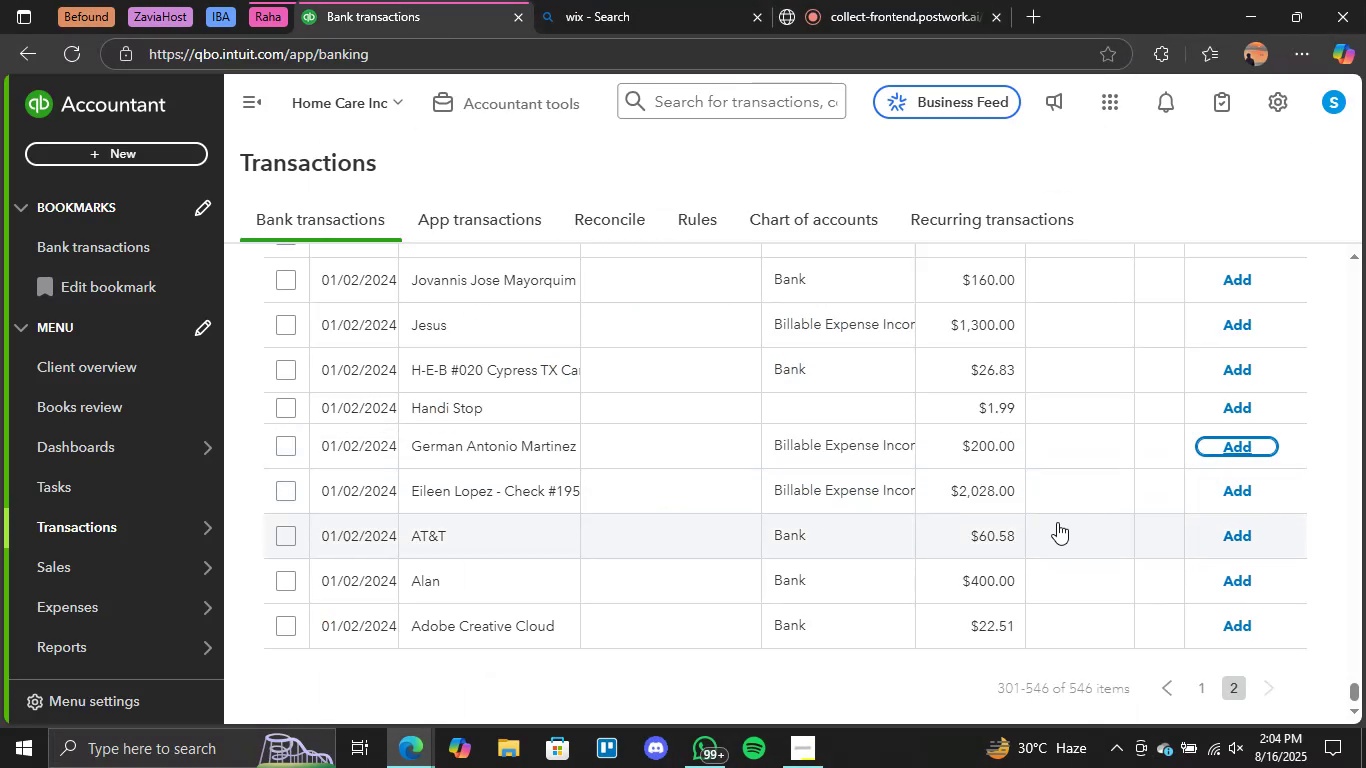 
scroll: coordinate [1059, 516], scroll_direction: up, amount: 2.0
 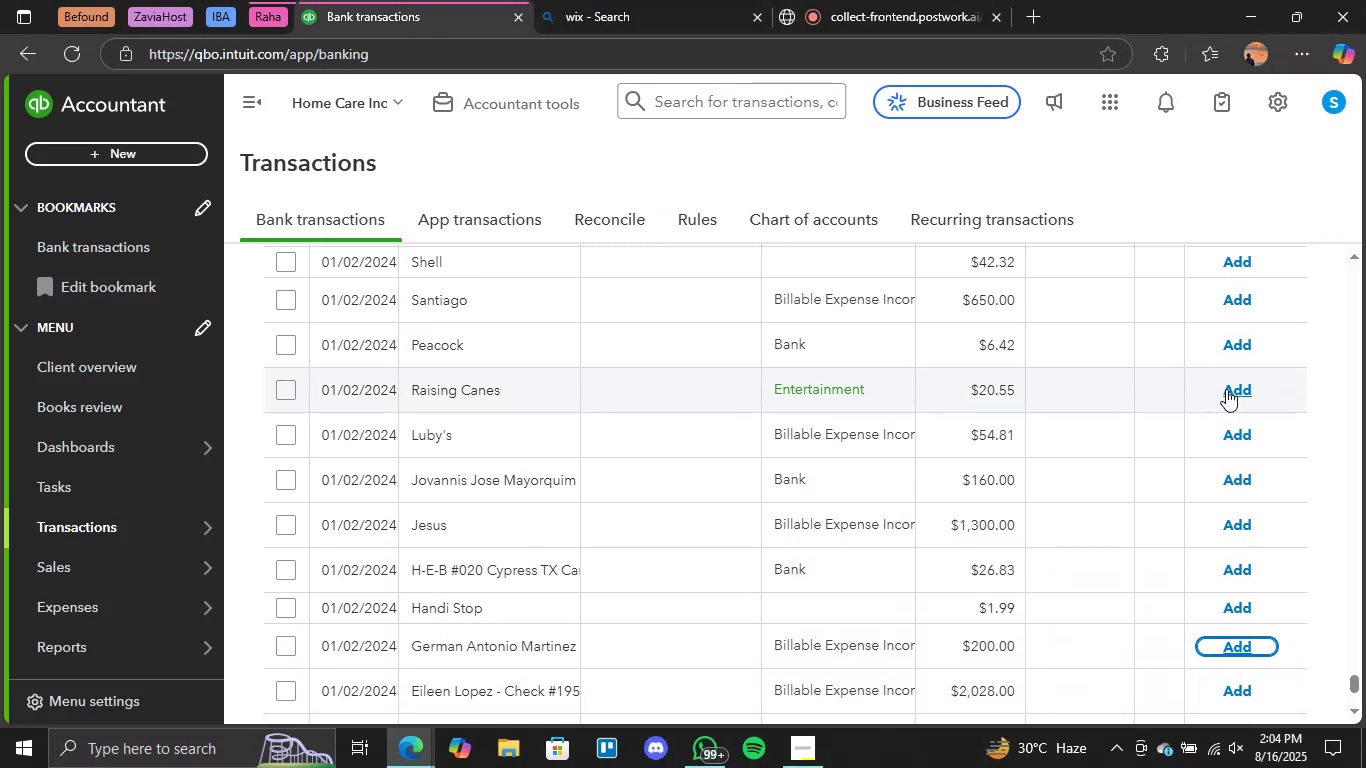 
left_click([1228, 389])
 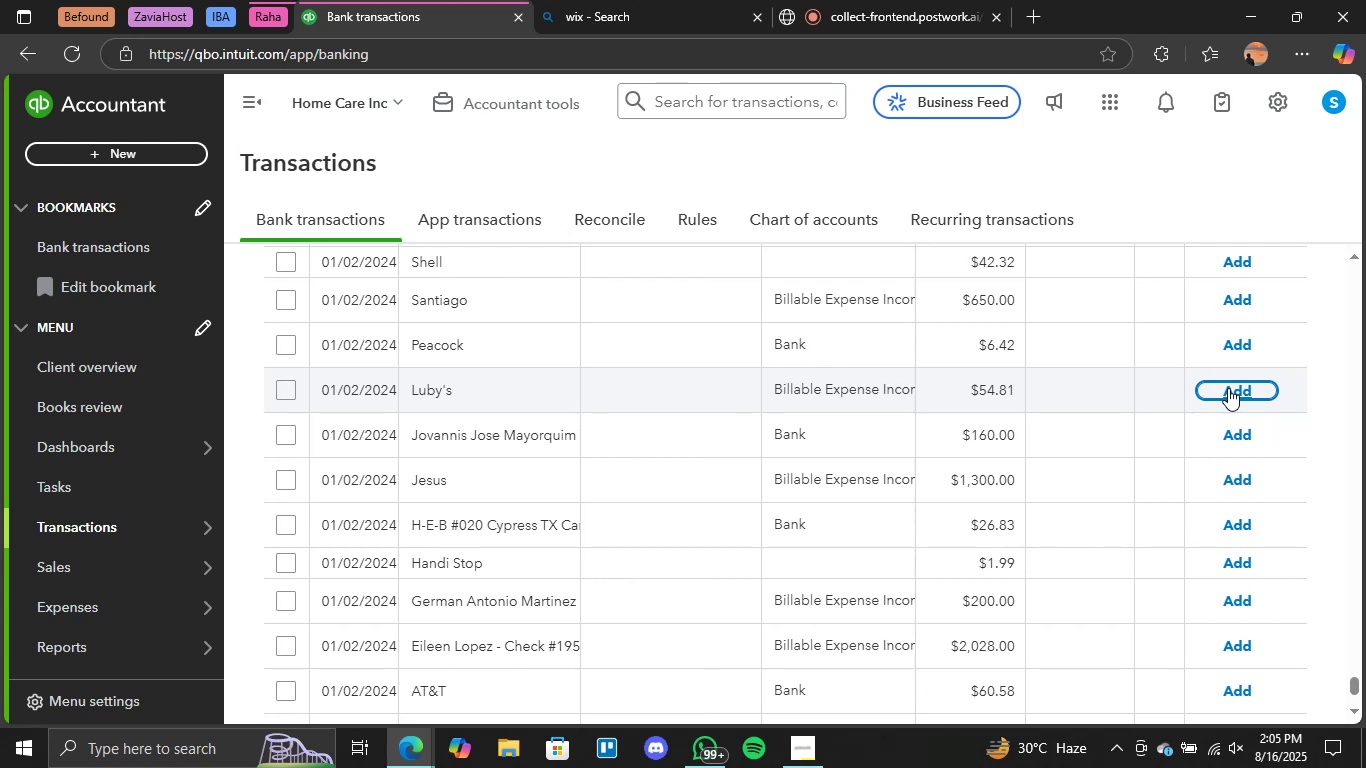 
wait(43.8)
 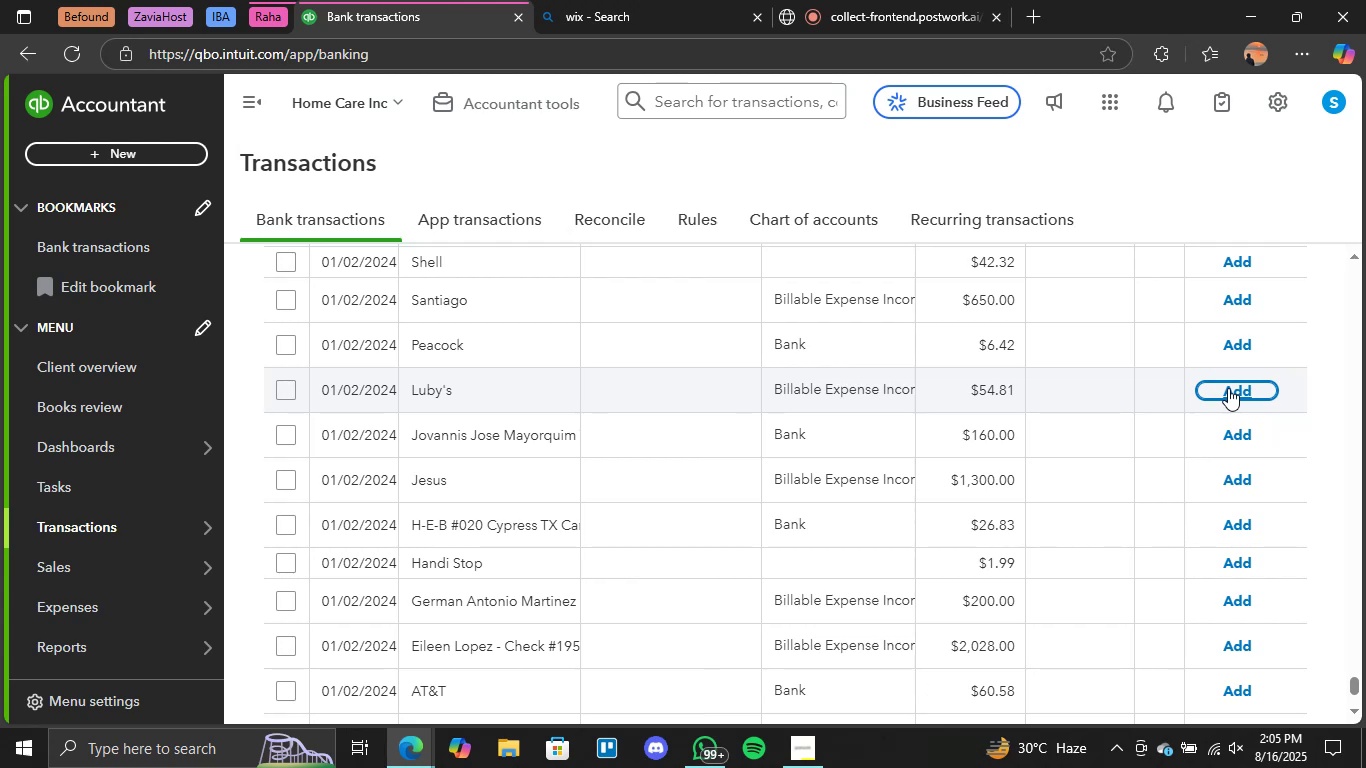 
scroll: coordinate [1219, 412], scroll_direction: up, amount: 3.0
 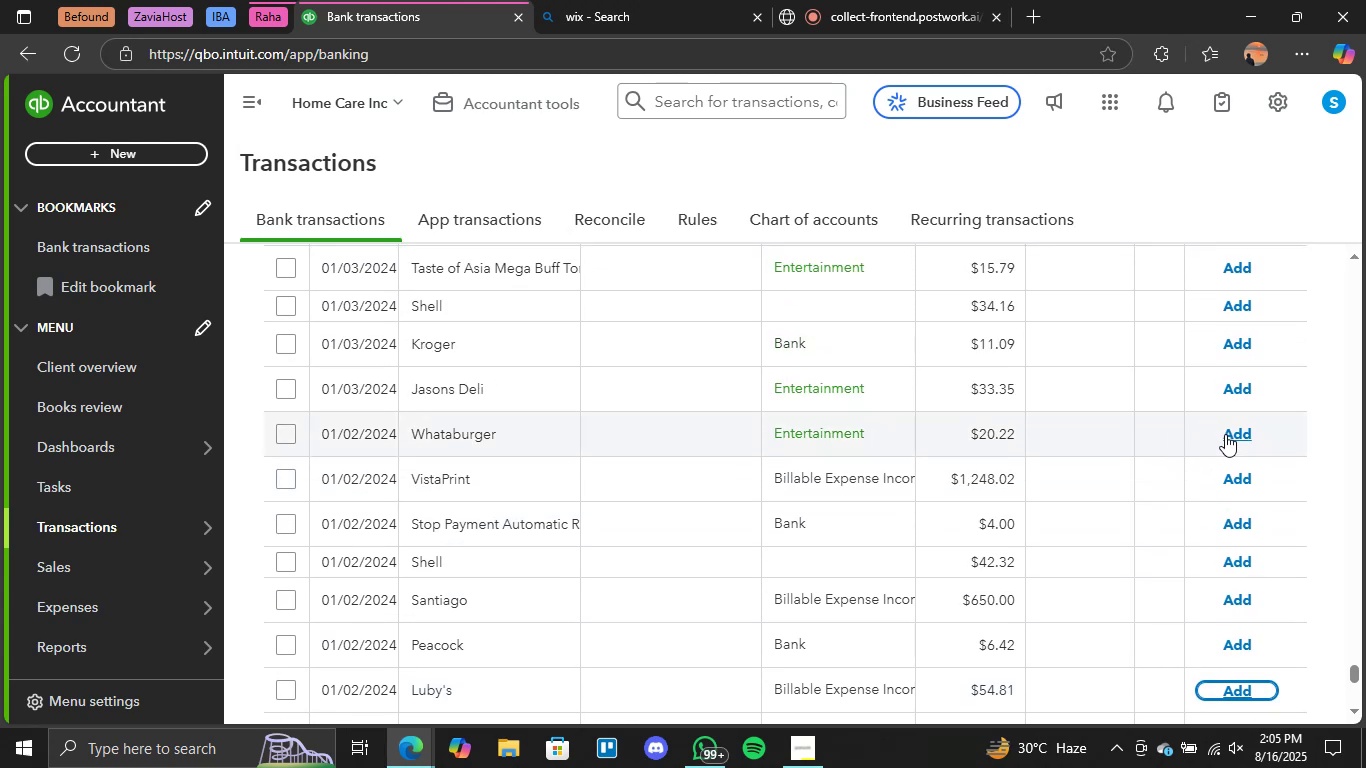 
left_click([1225, 434])
 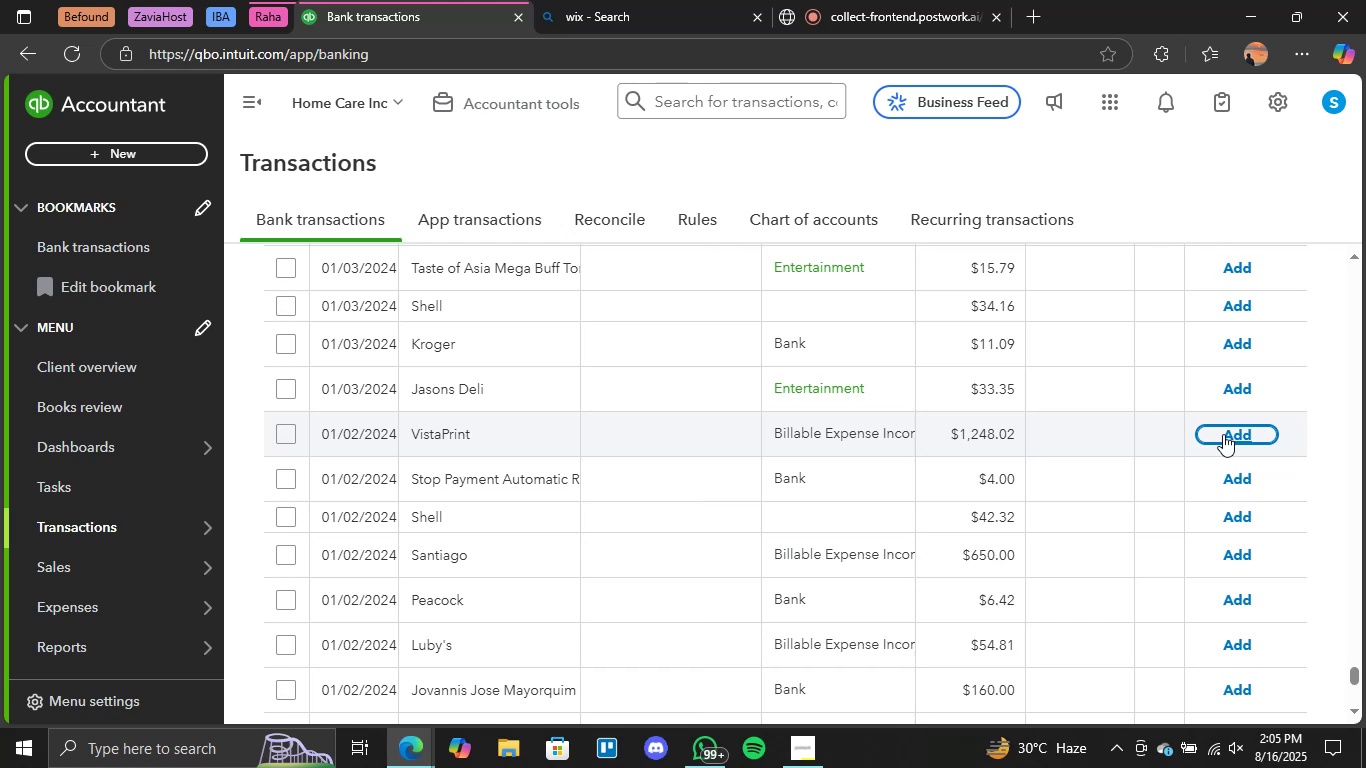 
wait(30.74)
 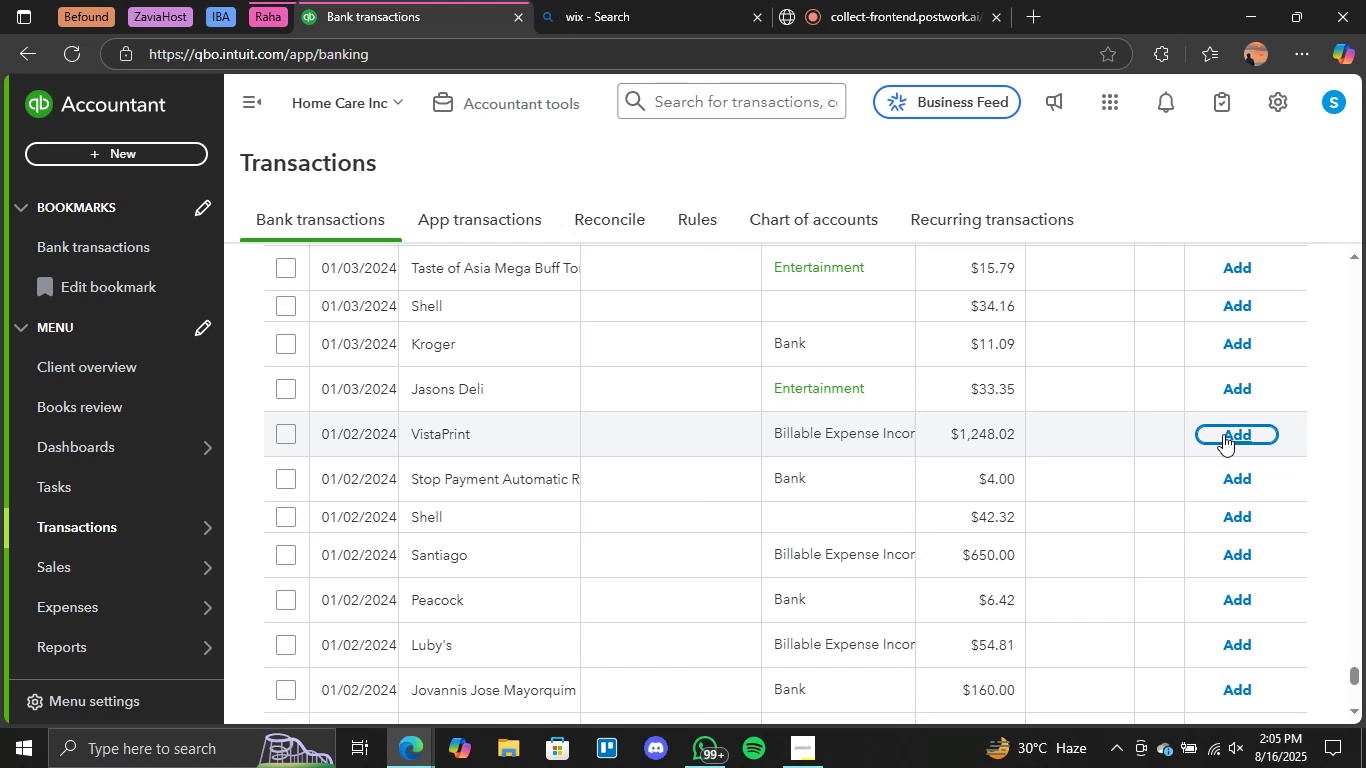 
left_click([1235, 389])
 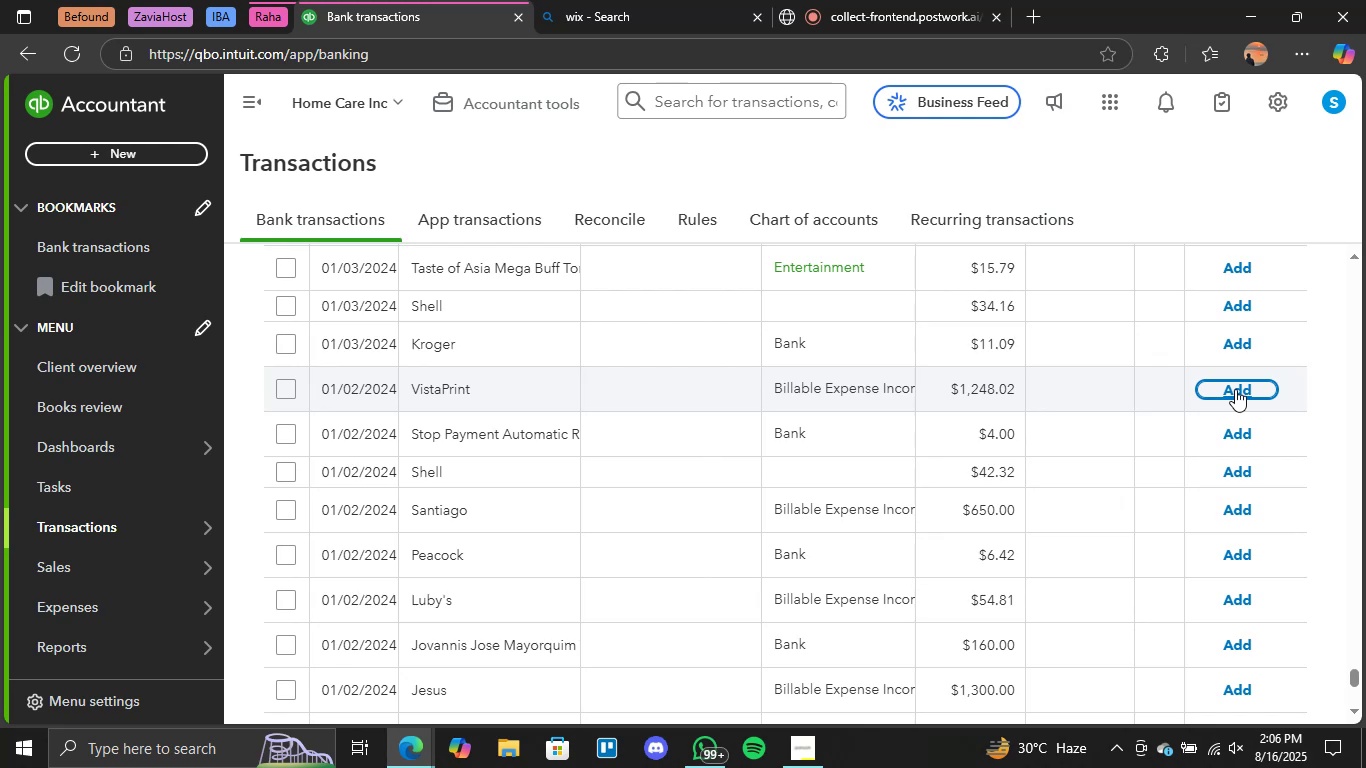 
wait(22.75)
 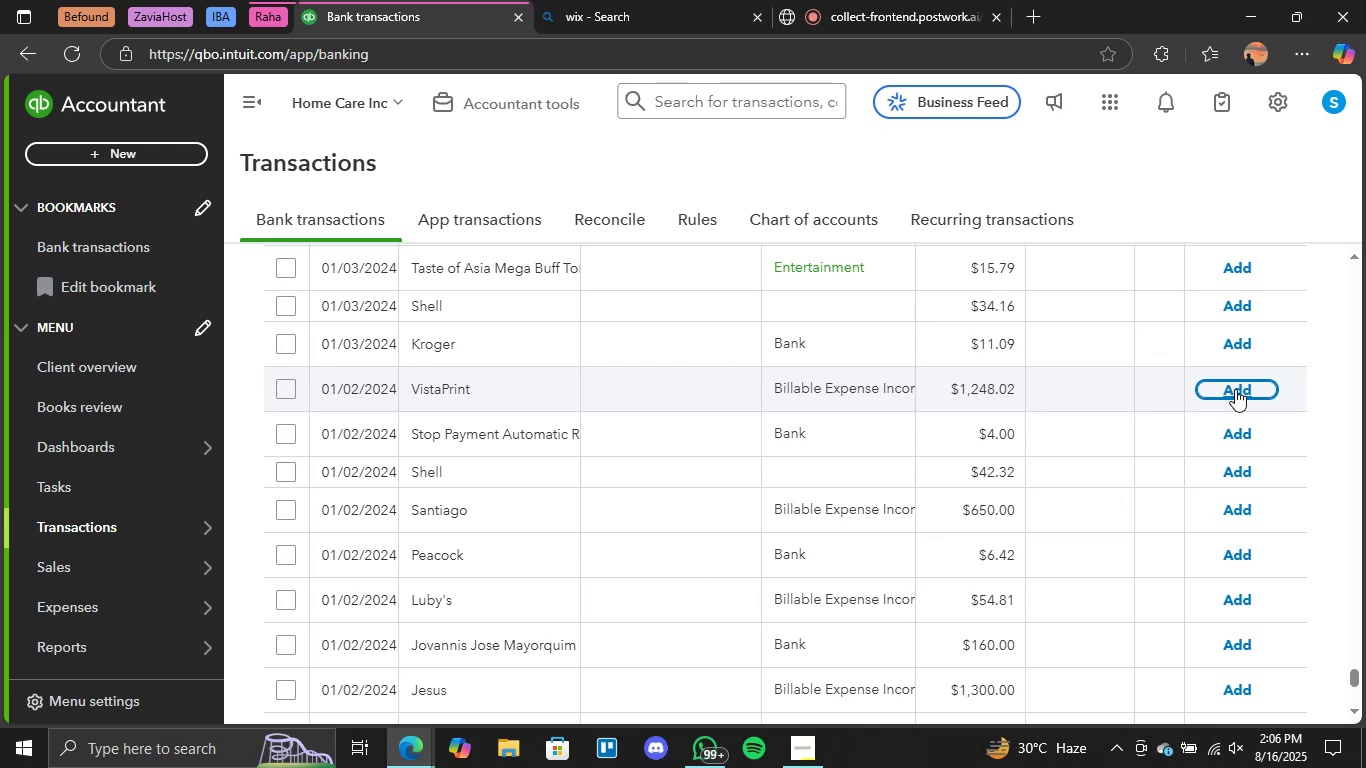 
scroll: coordinate [1004, 434], scroll_direction: up, amount: 1.0
 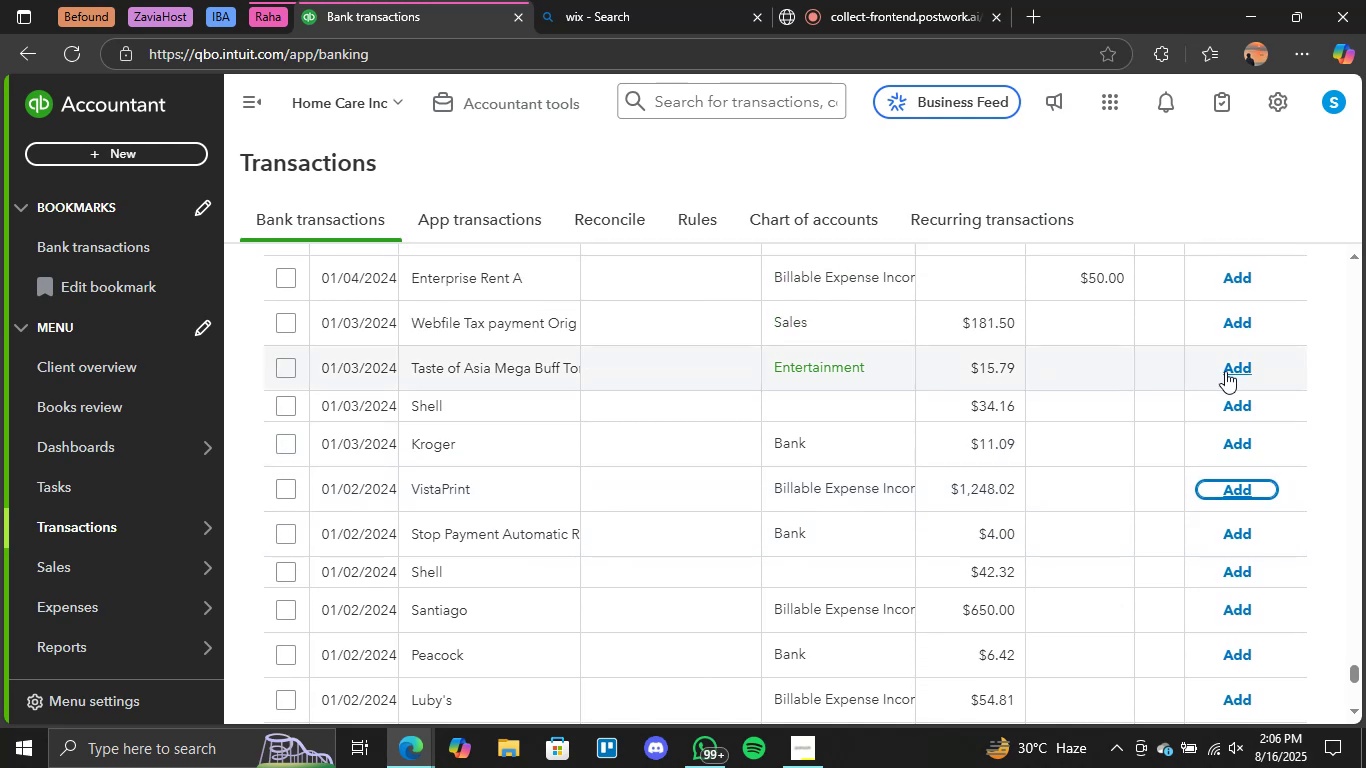 
left_click([1225, 371])
 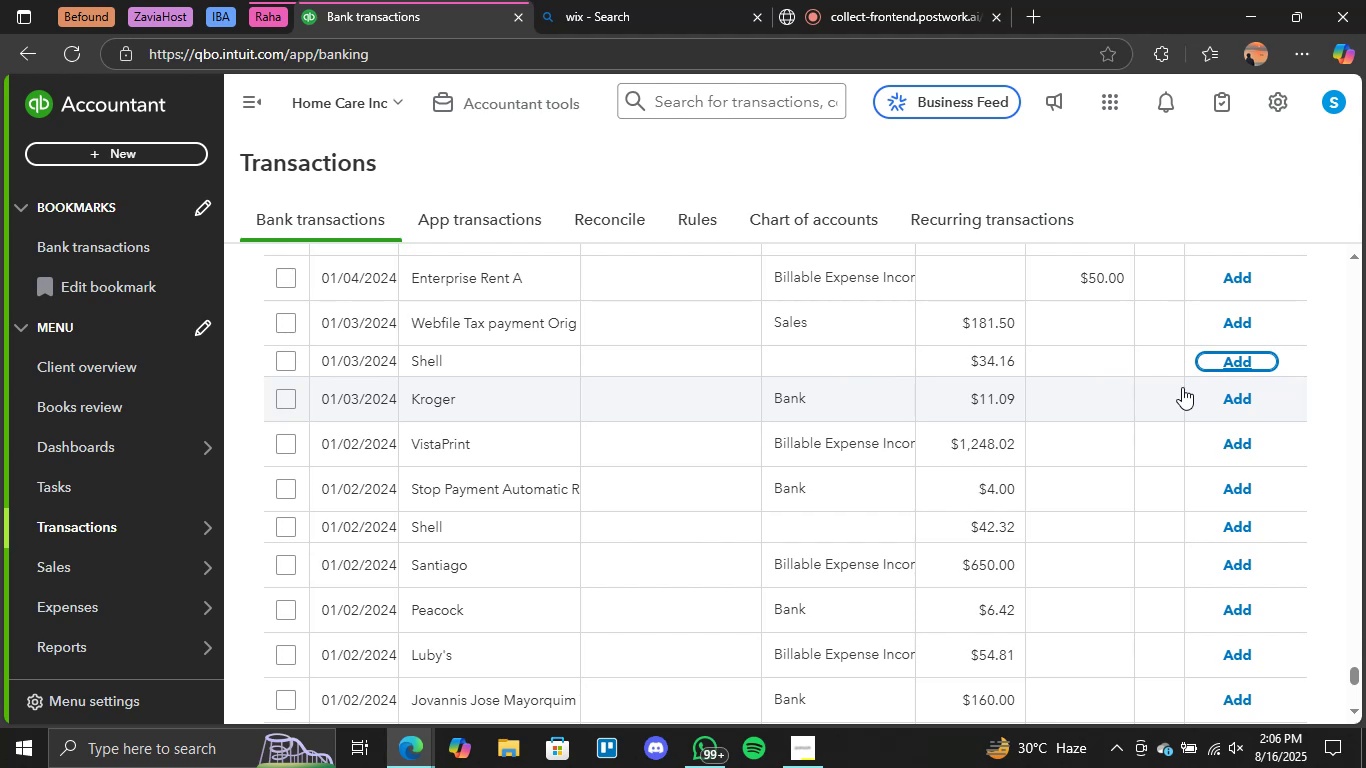 
wait(34.31)
 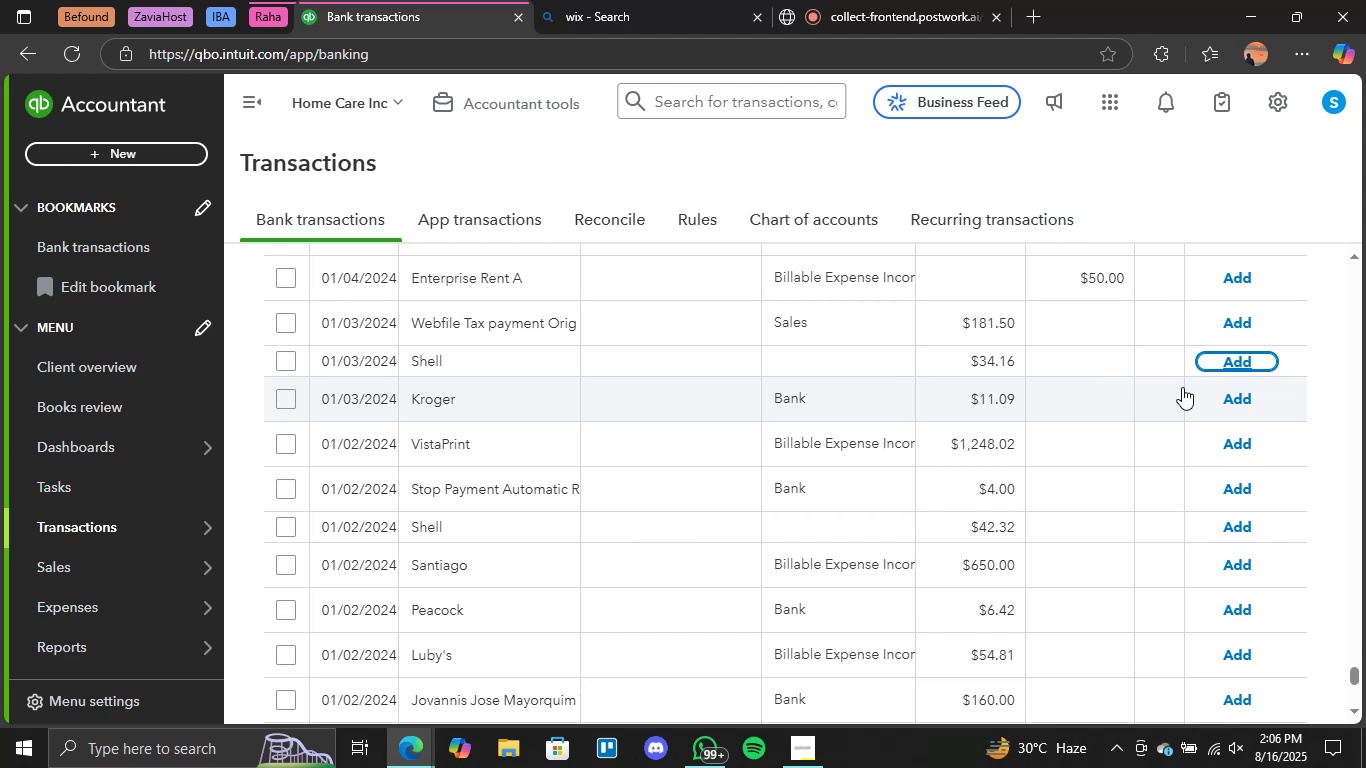 
scroll: coordinate [1115, 461], scroll_direction: up, amount: 4.0
 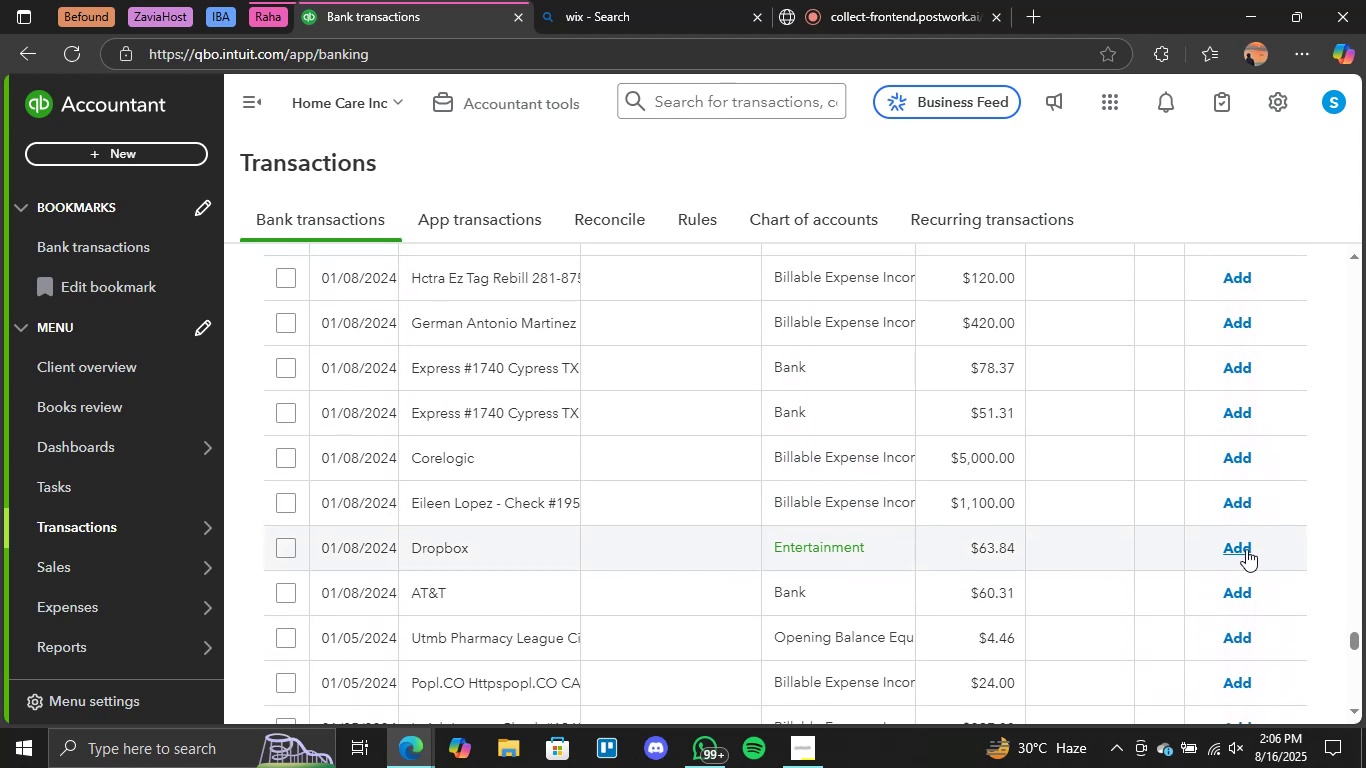 
left_click([1246, 549])
 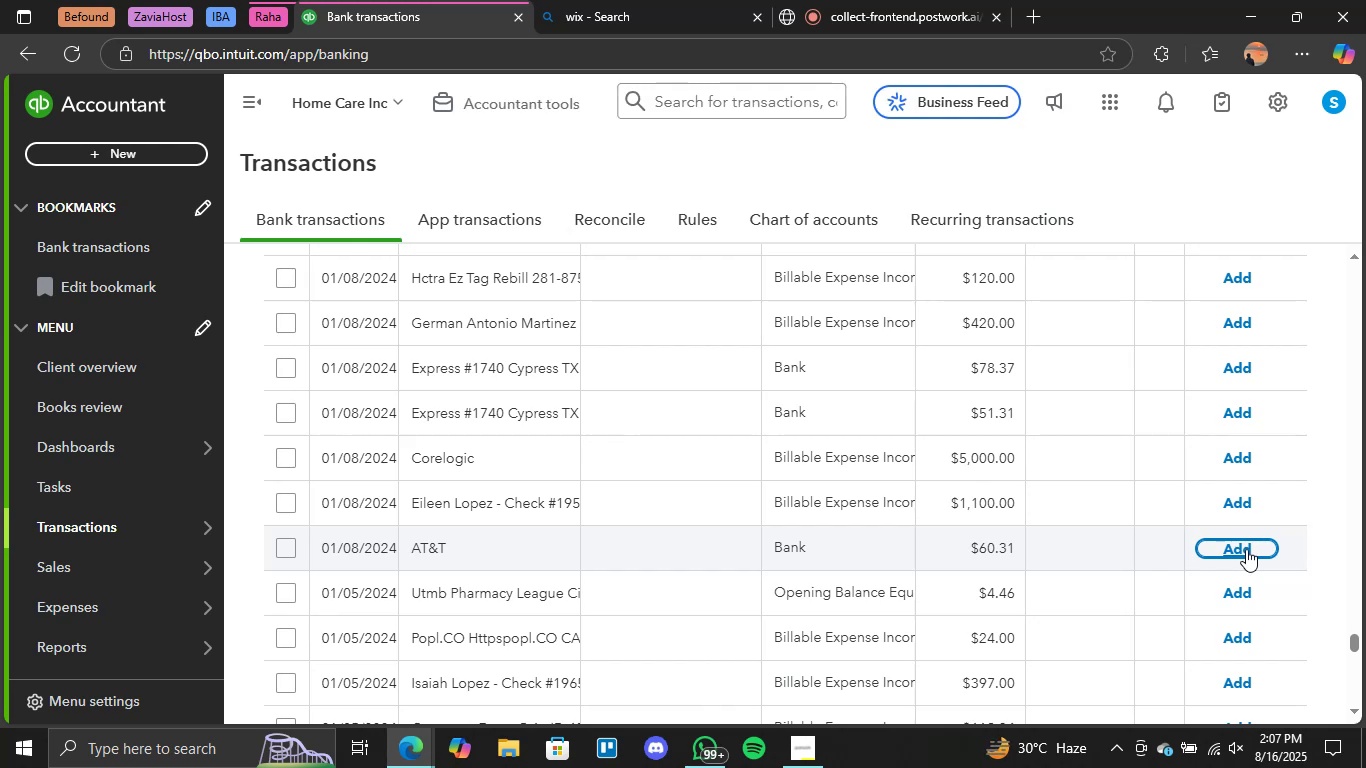 
wait(18.34)
 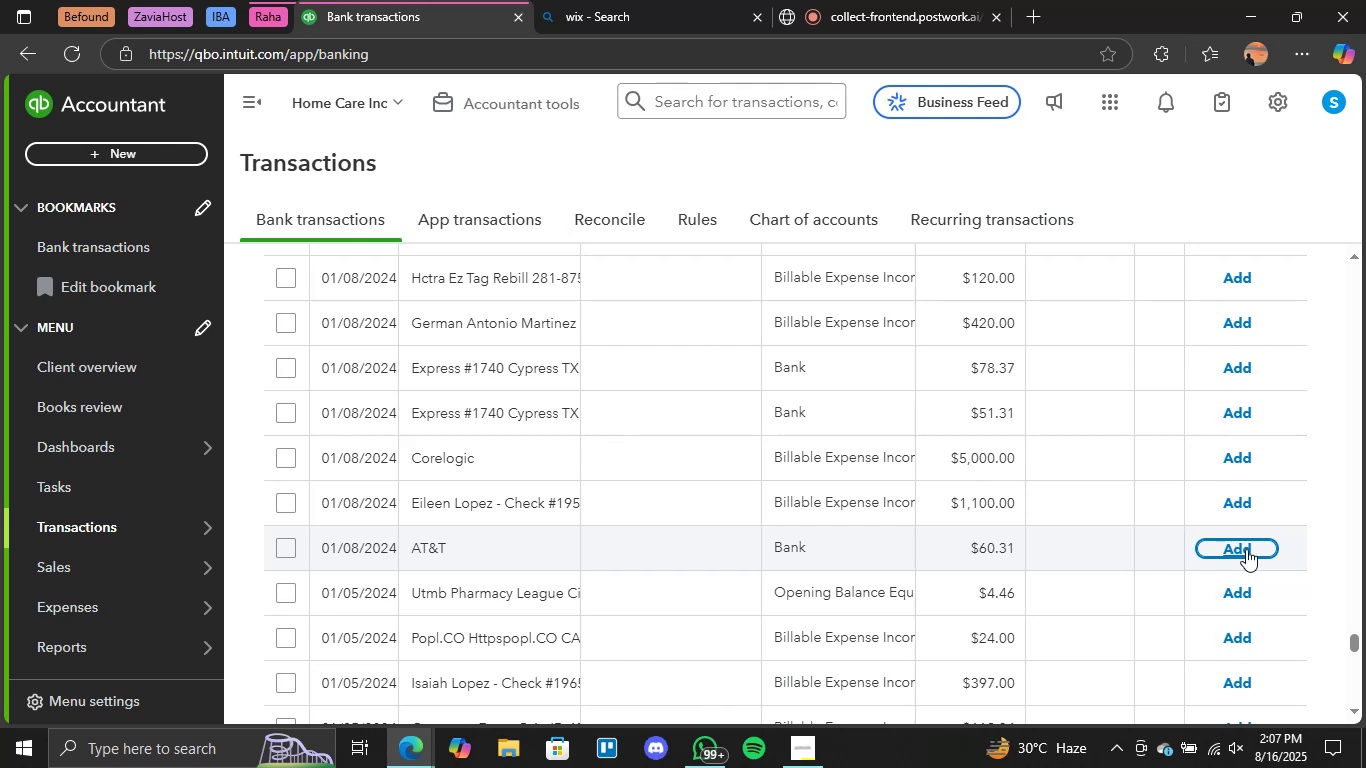 
scroll: coordinate [931, 559], scroll_direction: up, amount: 7.0
 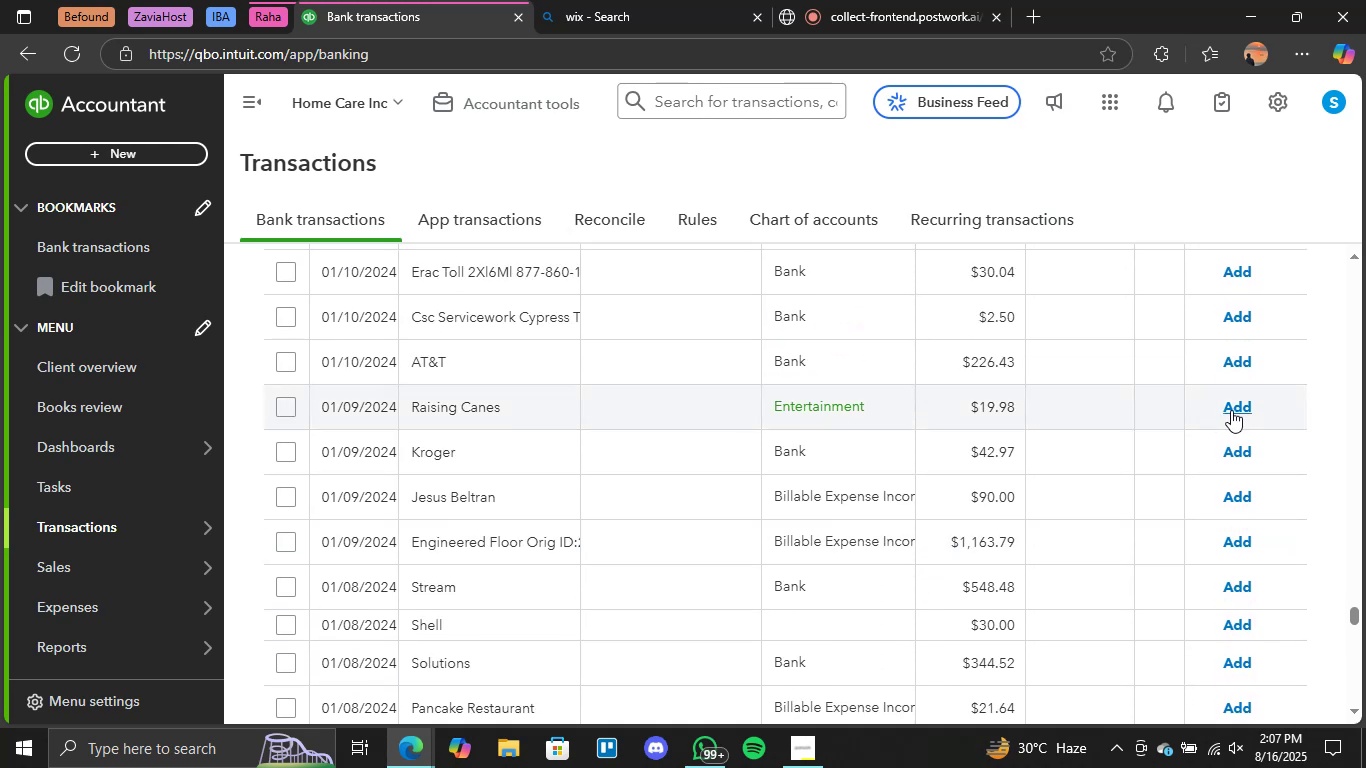 
left_click([1231, 410])
 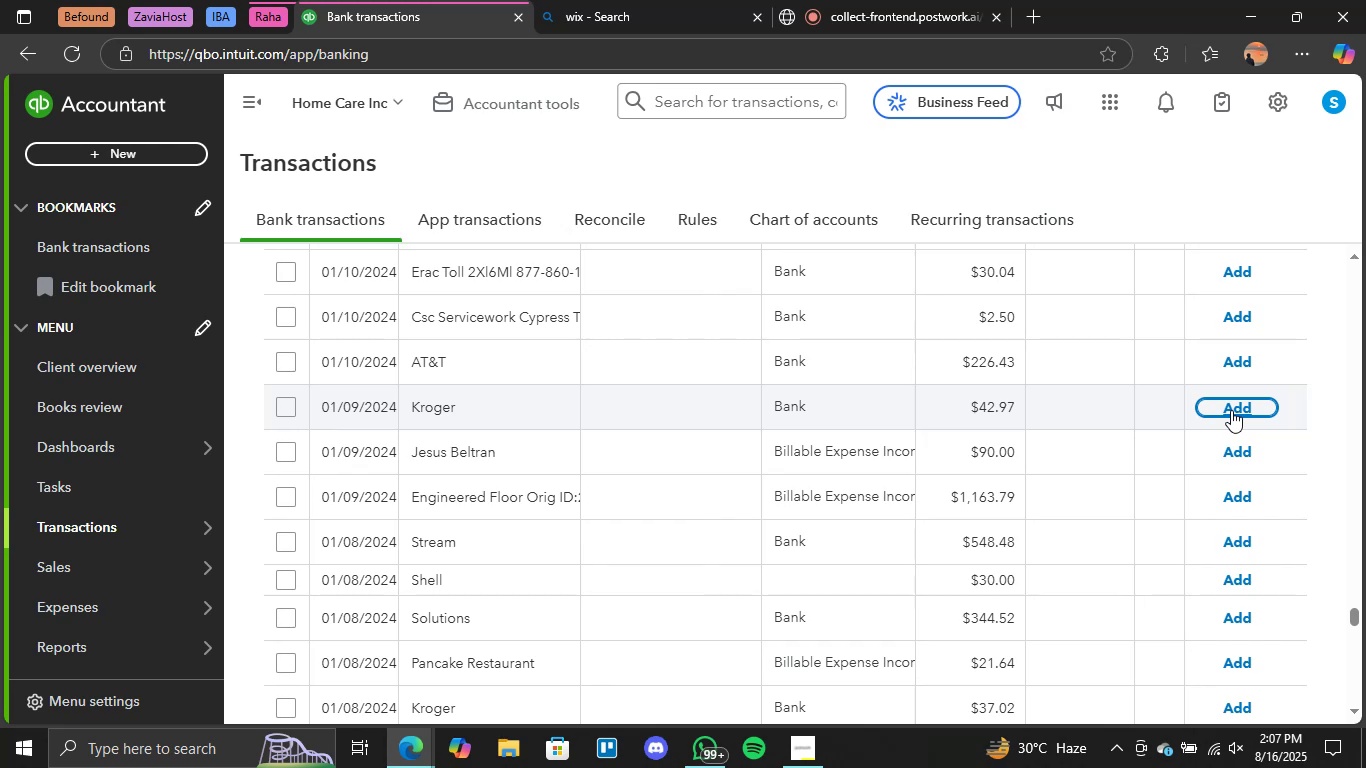 
wait(20.33)
 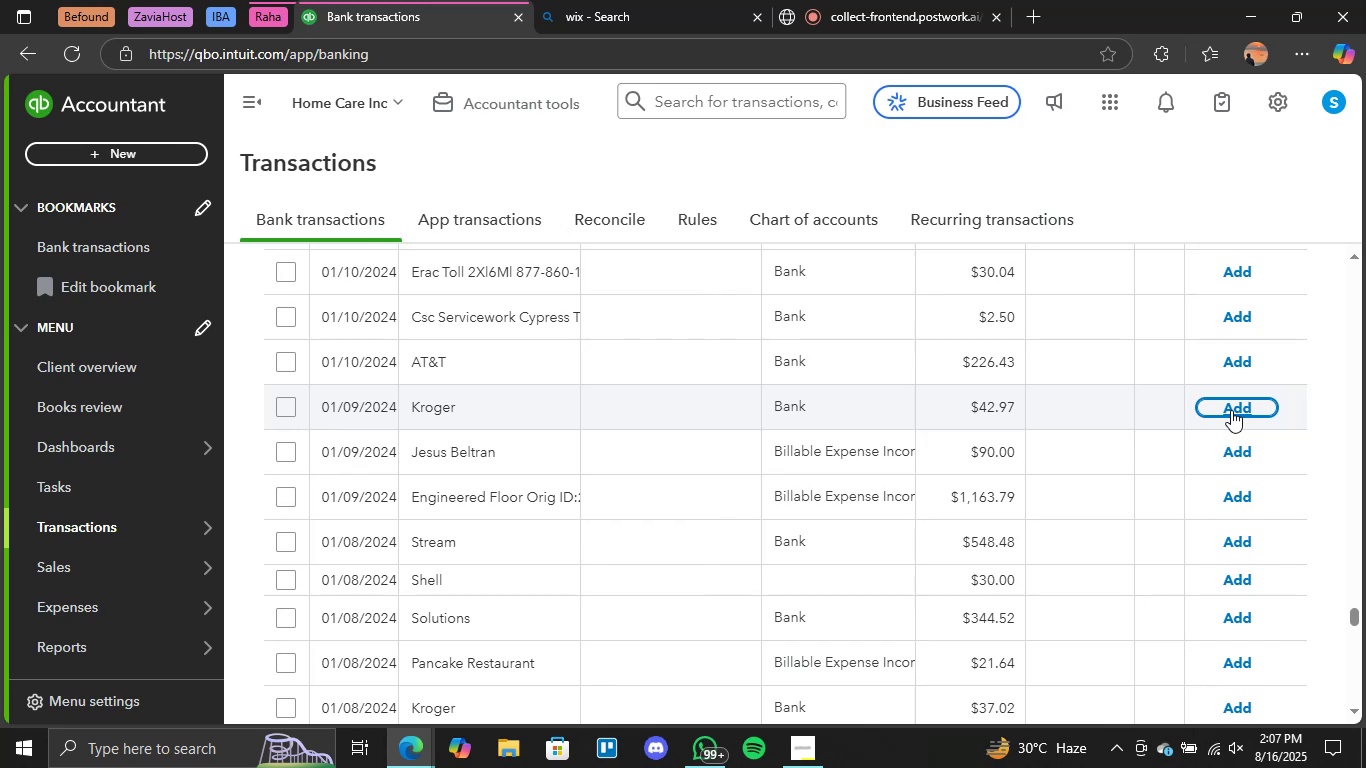 
scroll: coordinate [883, 450], scroll_direction: up, amount: 8.0
 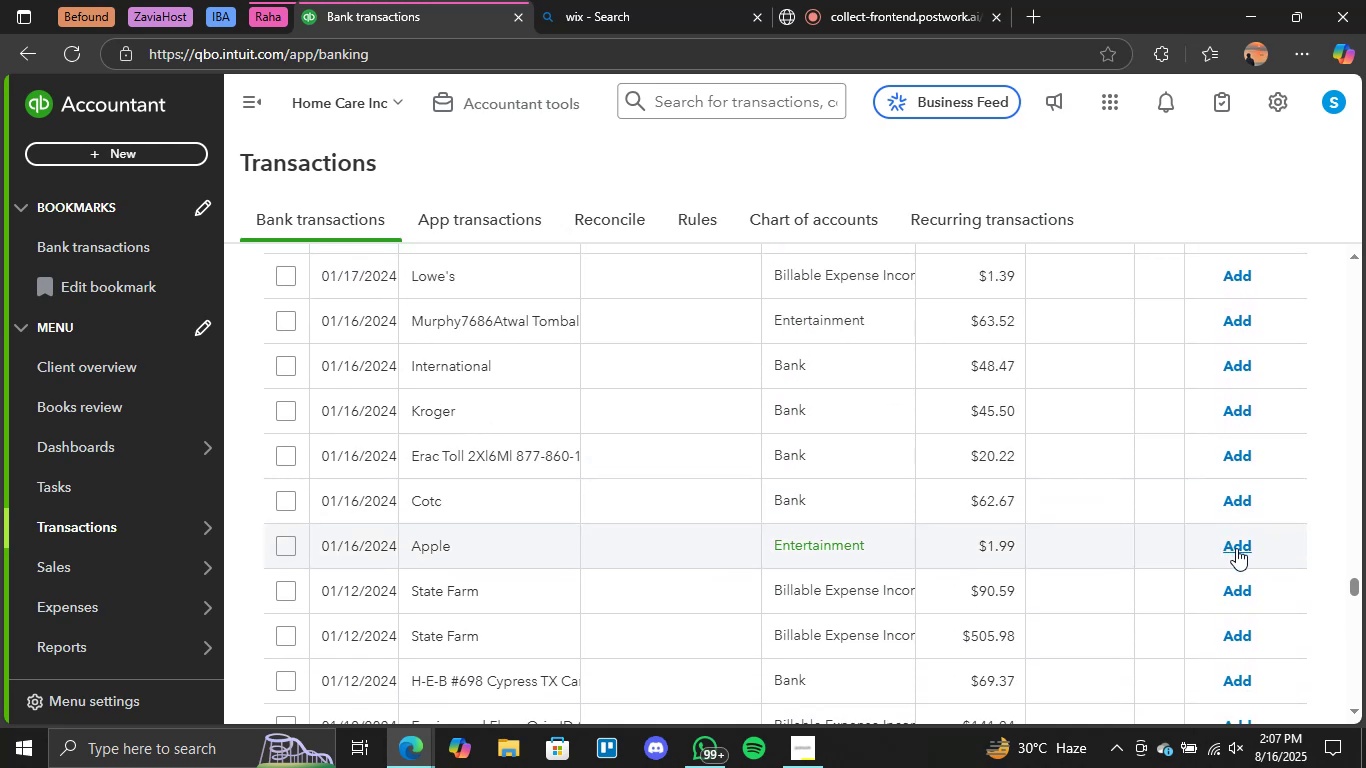 
left_click([1236, 548])
 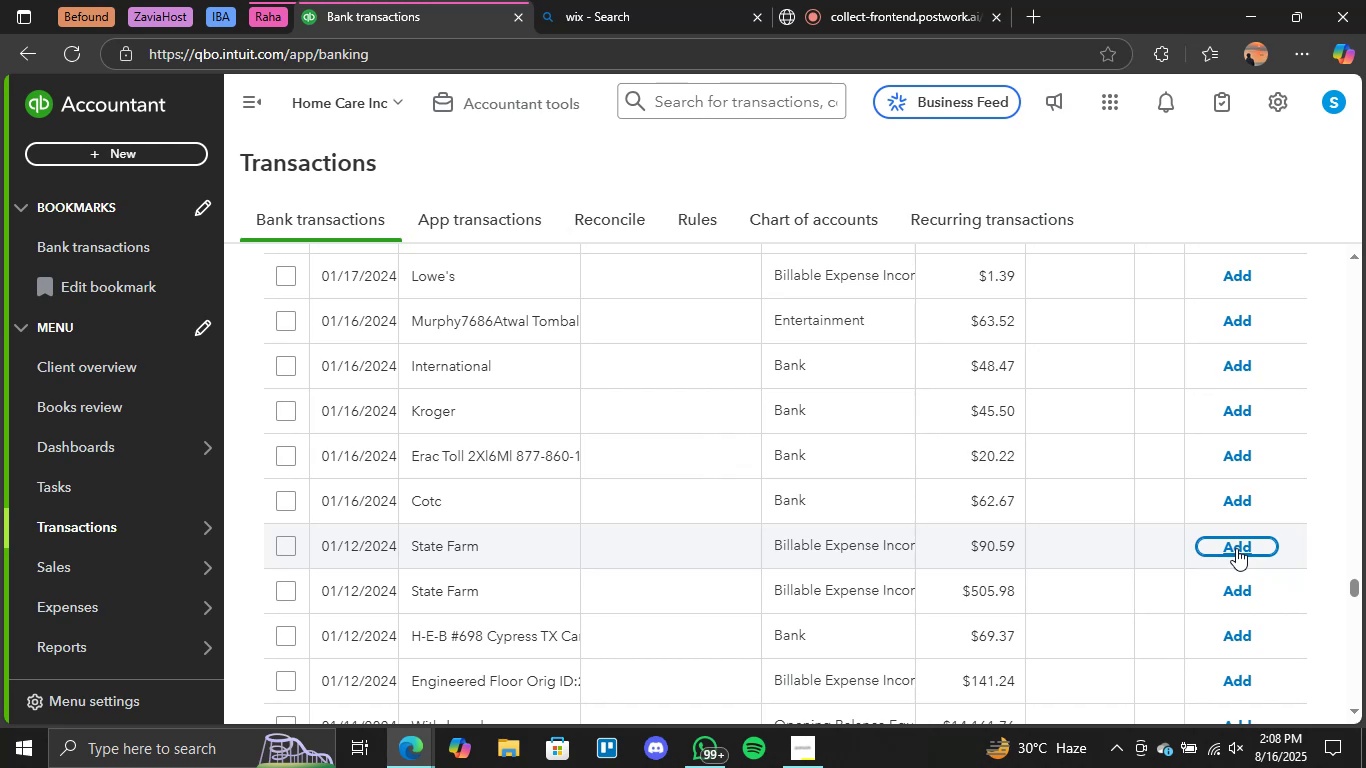 
wait(37.16)
 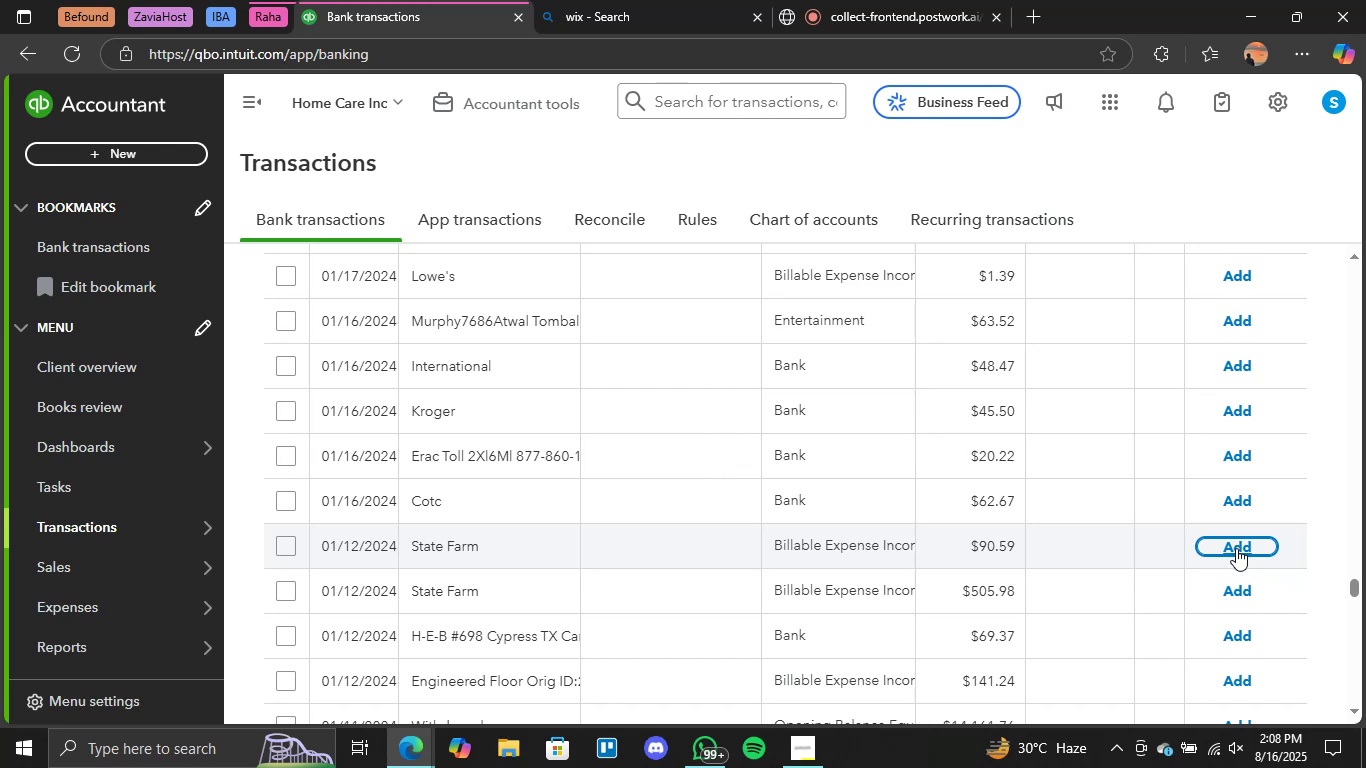 
scroll: coordinate [891, 589], scroll_direction: up, amount: 6.0
 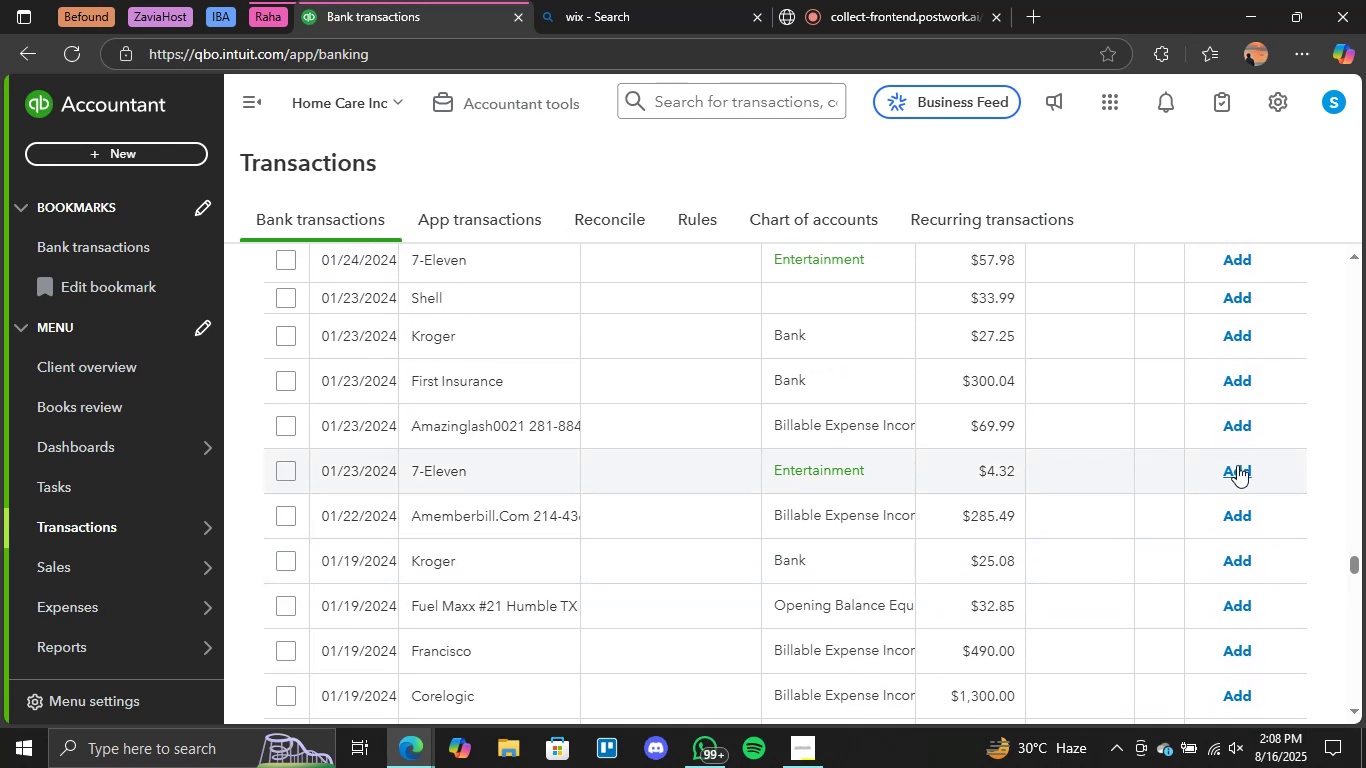 
left_click([1239, 472])
 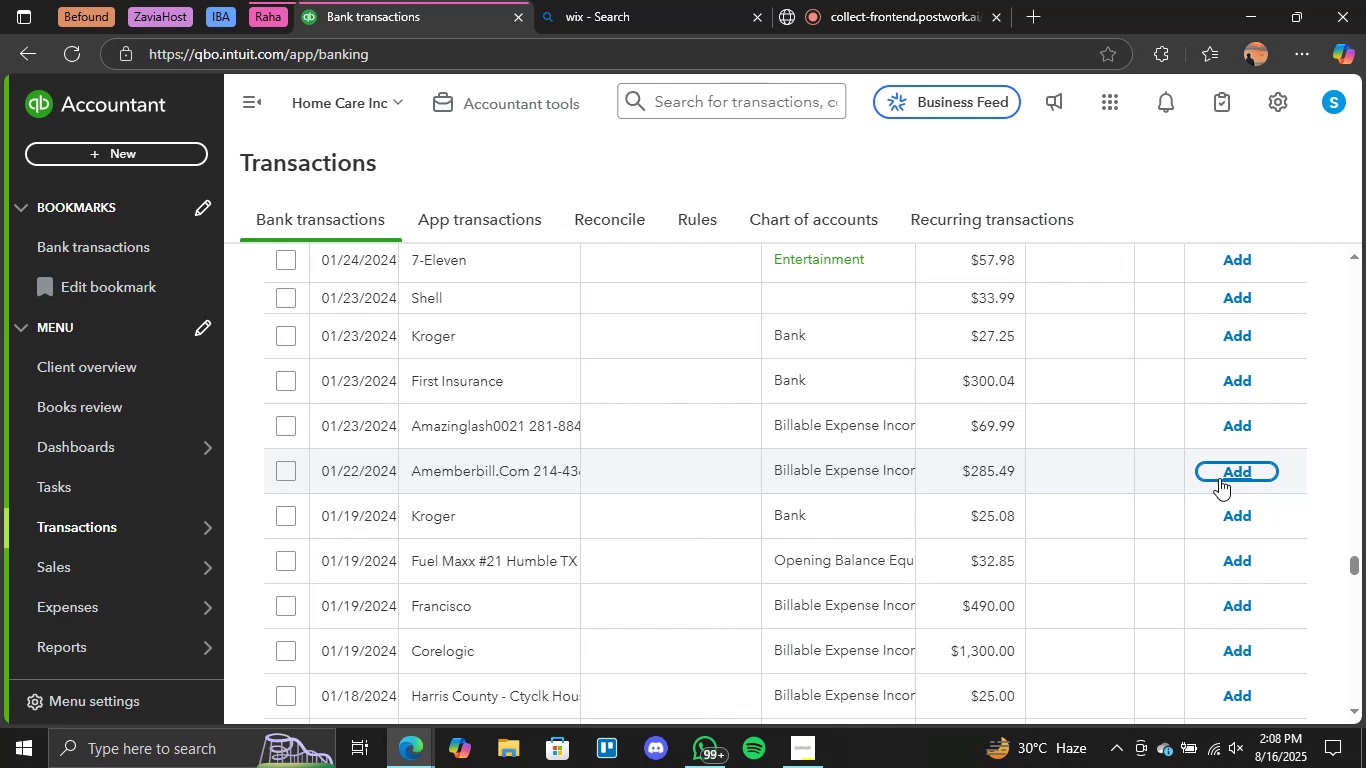 
wait(28.71)
 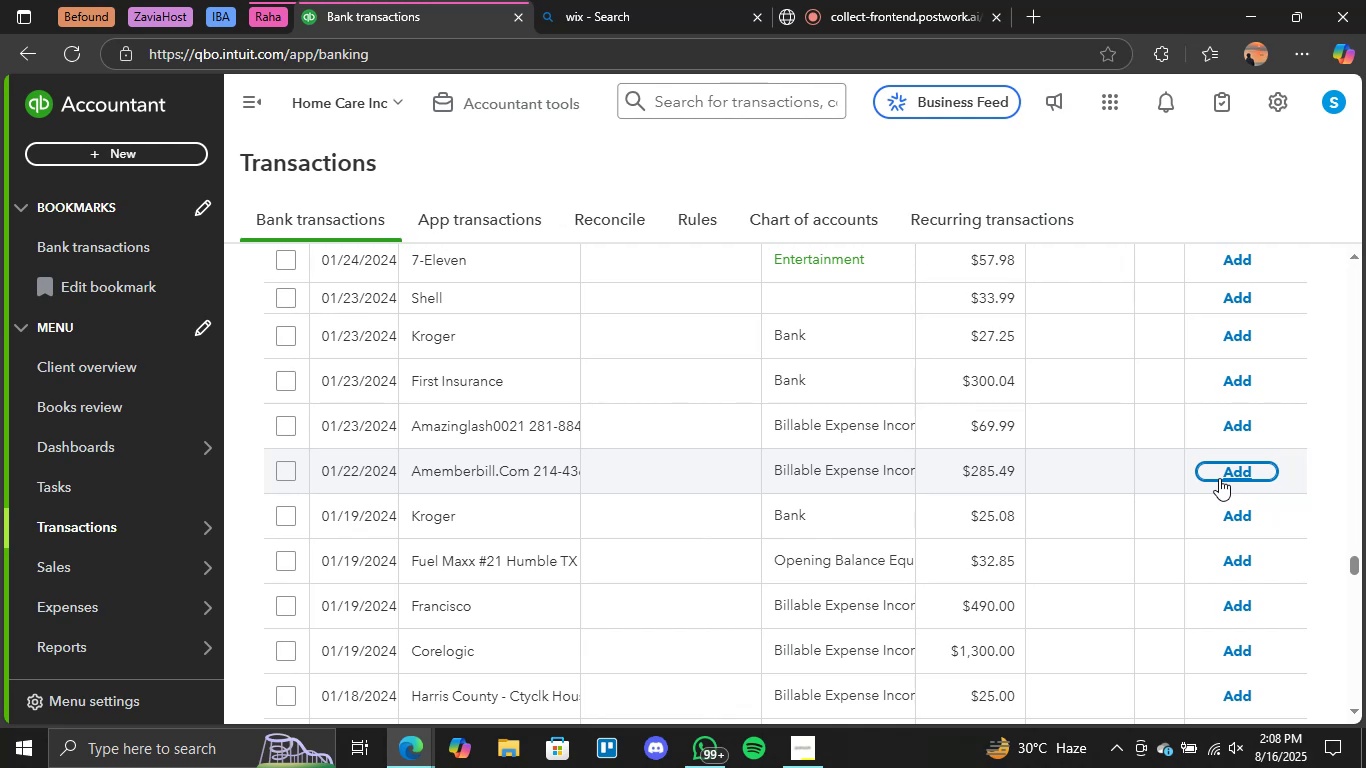 
scroll: coordinate [1219, 418], scroll_direction: up, amount: 2.0
 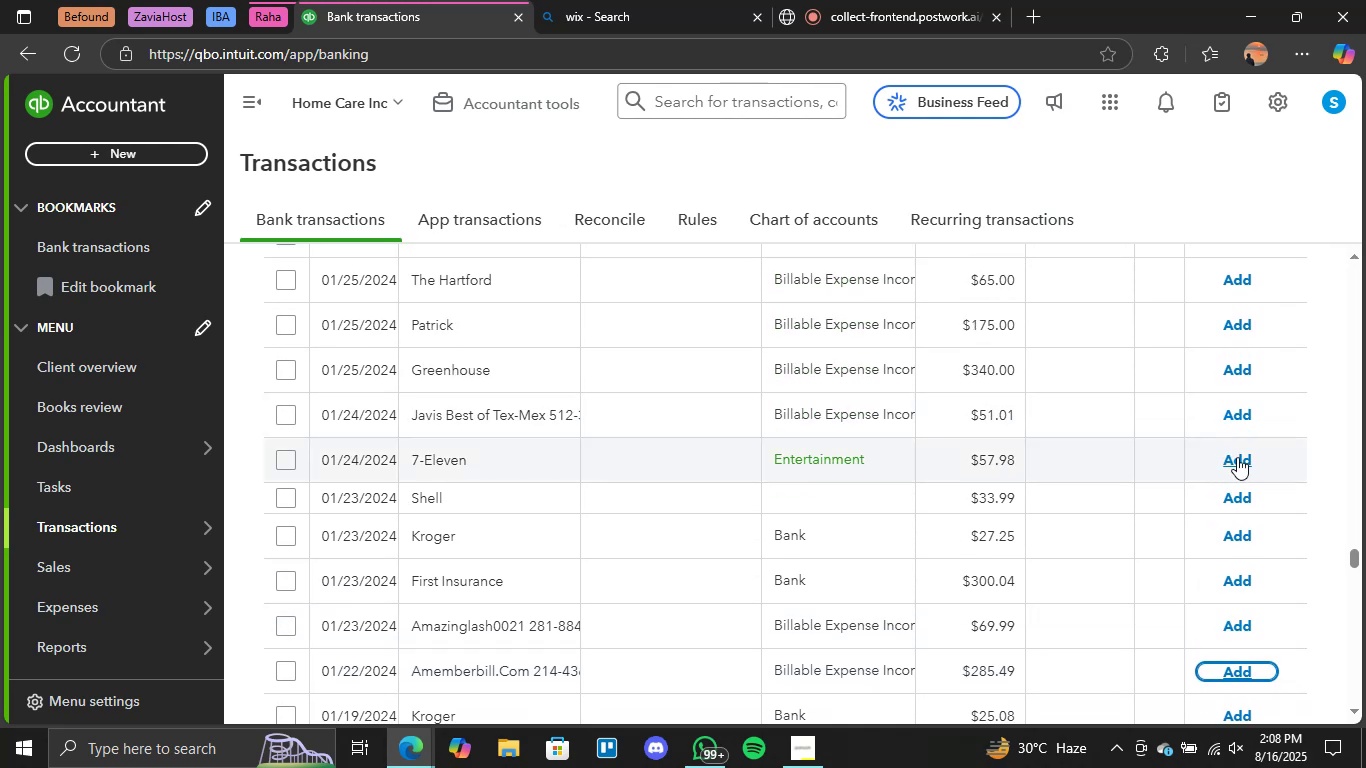 
left_click([1238, 456])
 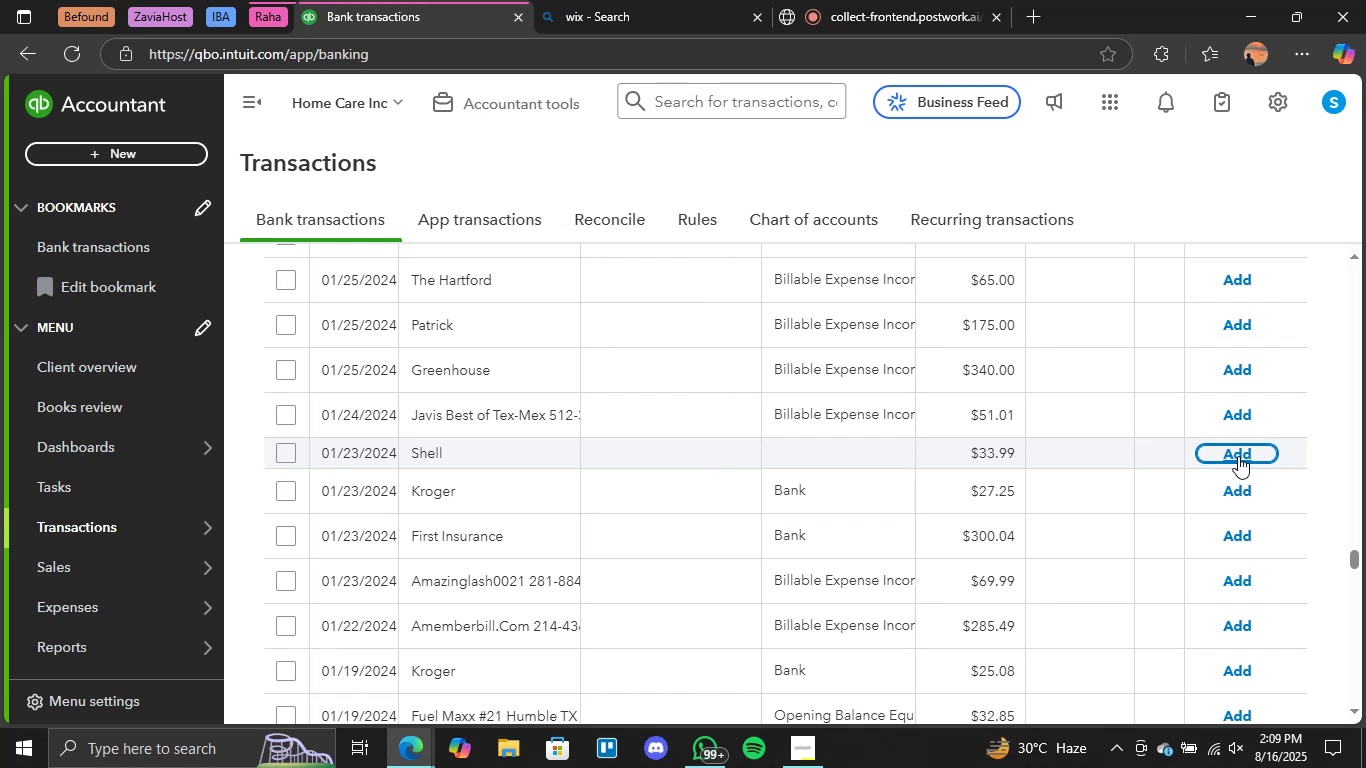 
wait(28.33)
 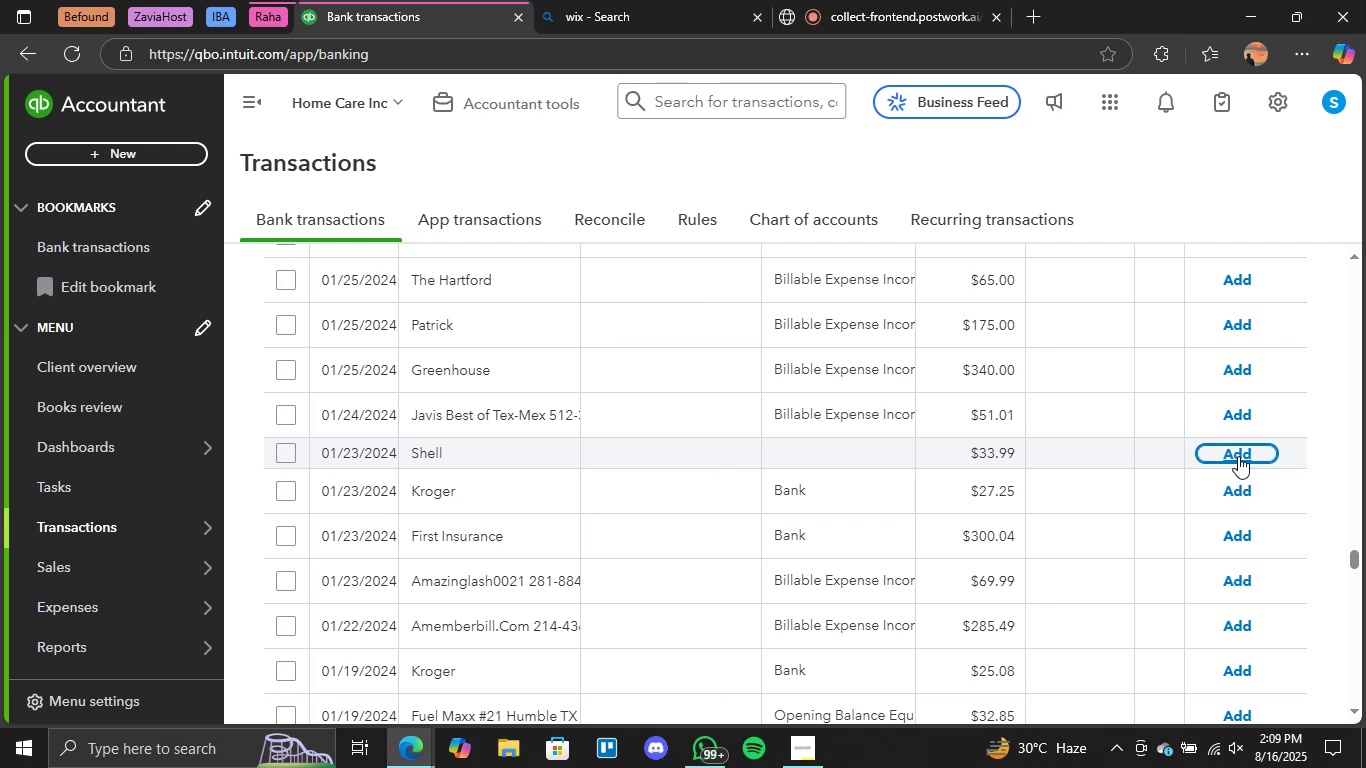 
scroll: coordinate [1223, 459], scroll_direction: up, amount: 3.0
 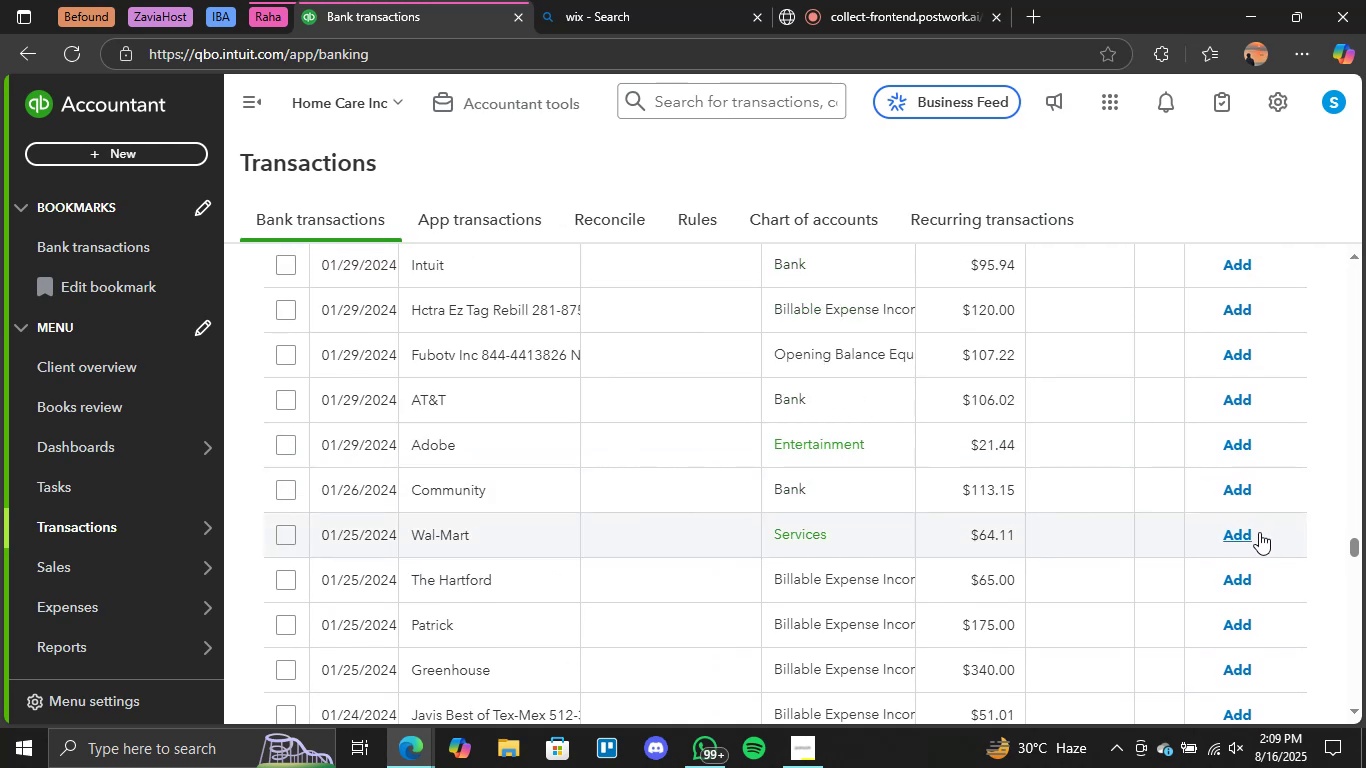 
left_click([1239, 531])
 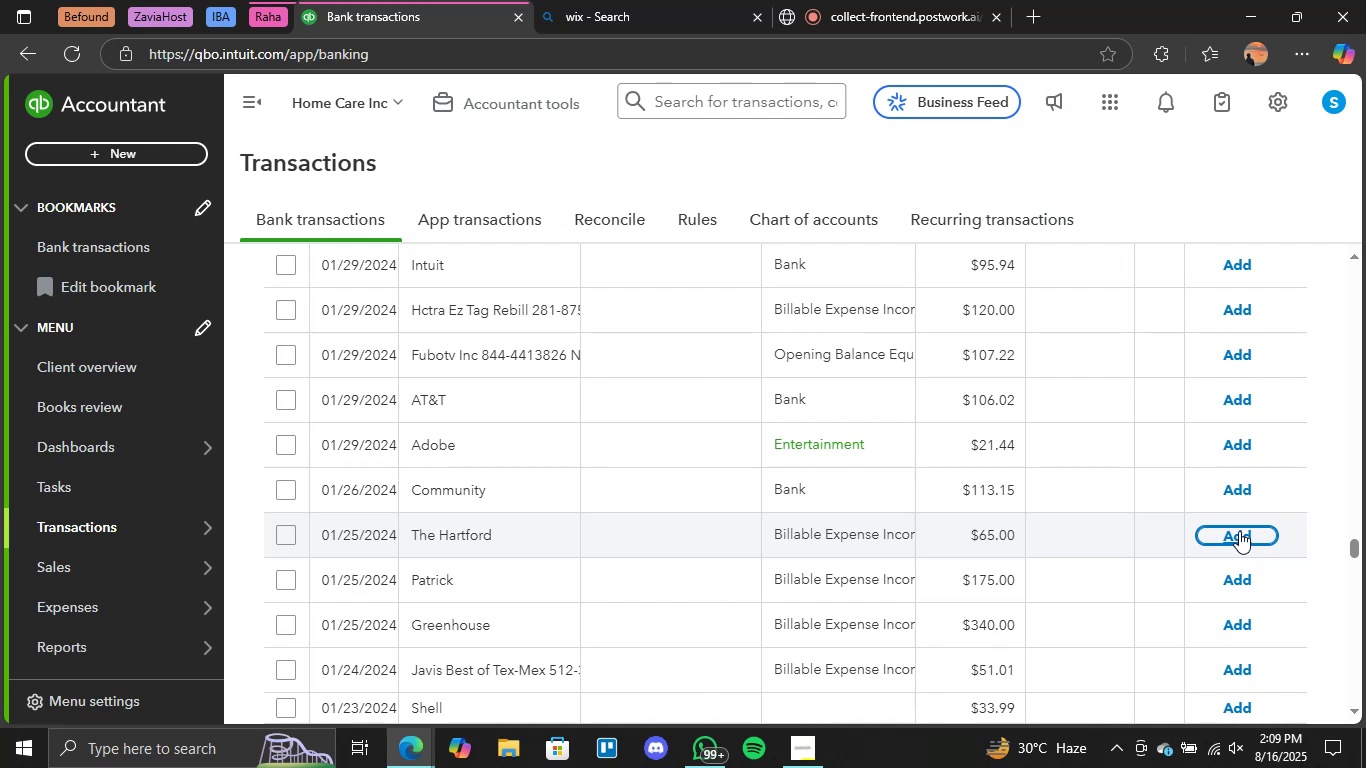 
wait(28.18)
 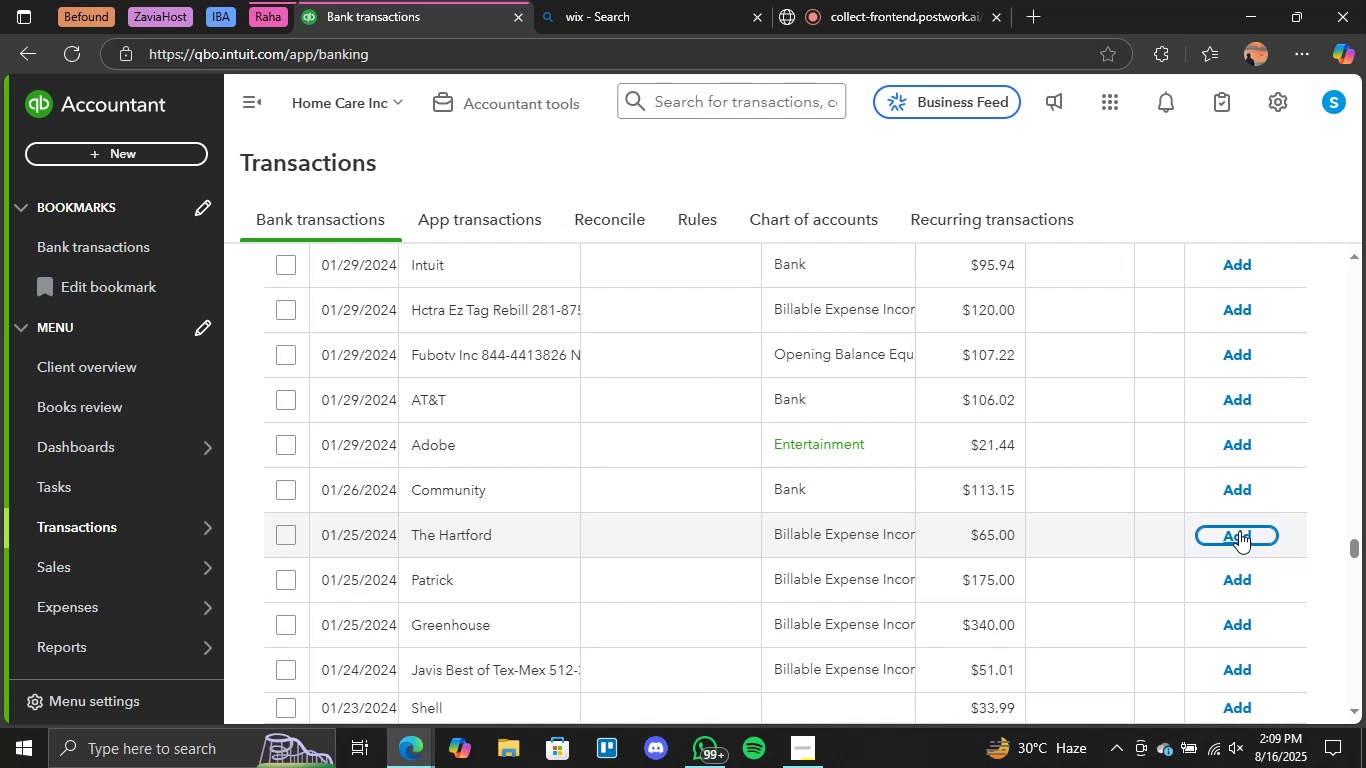 
left_click([1239, 443])
 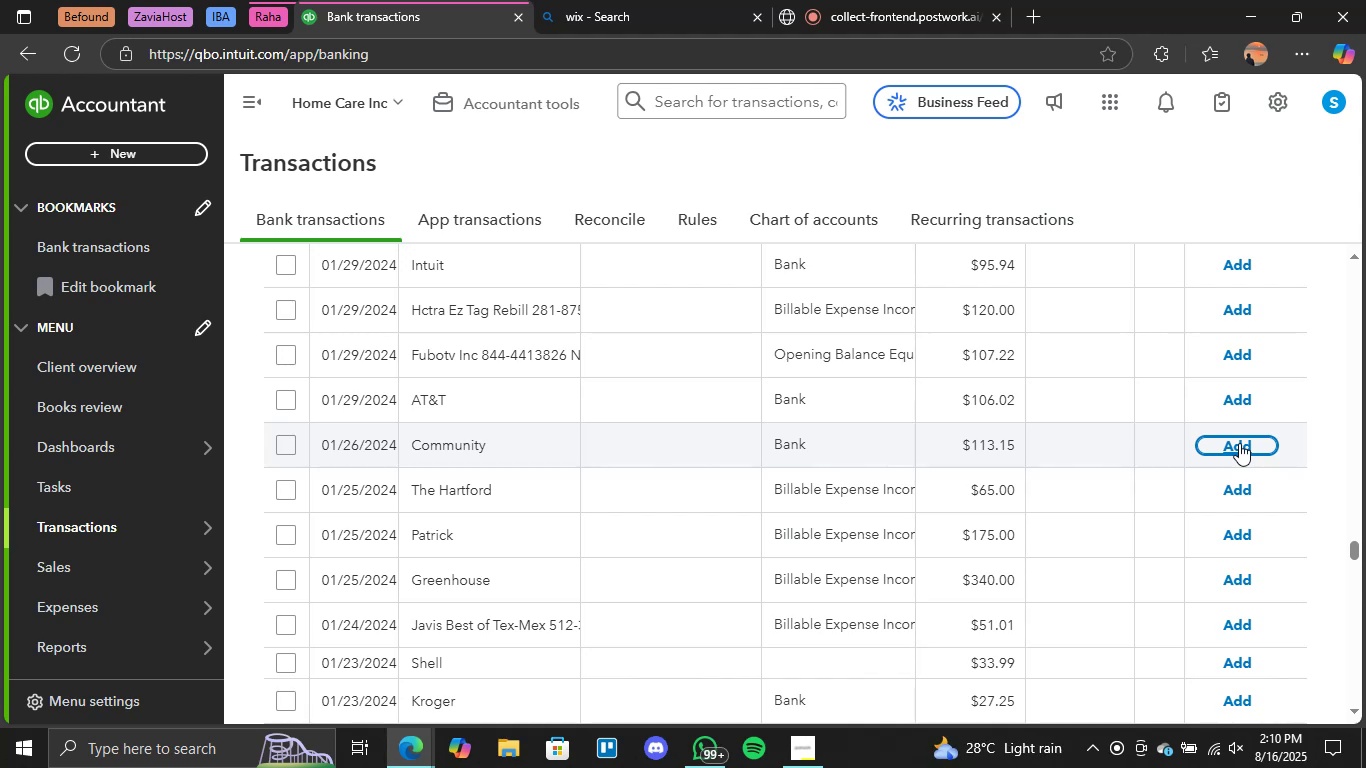 
wait(35.14)
 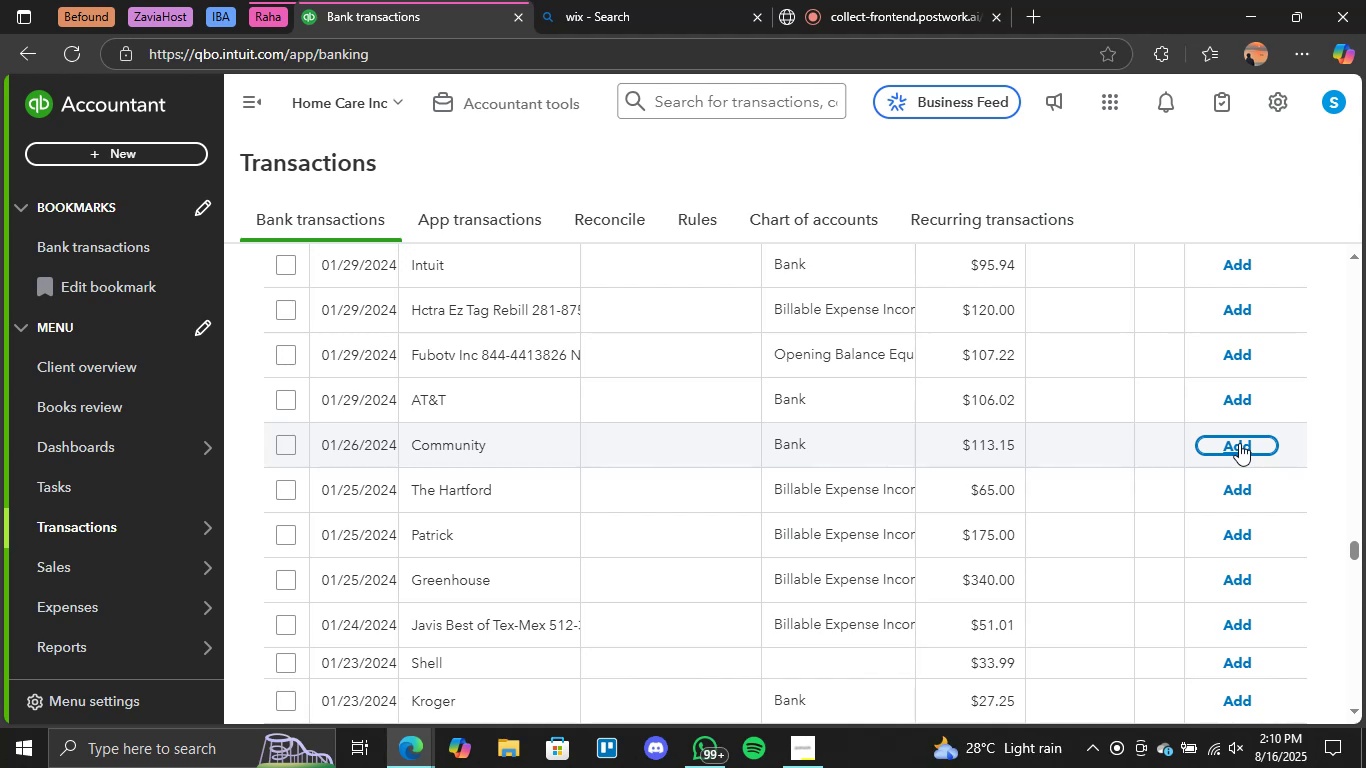 
scroll: coordinate [1044, 505], scroll_direction: up, amount: 7.0
 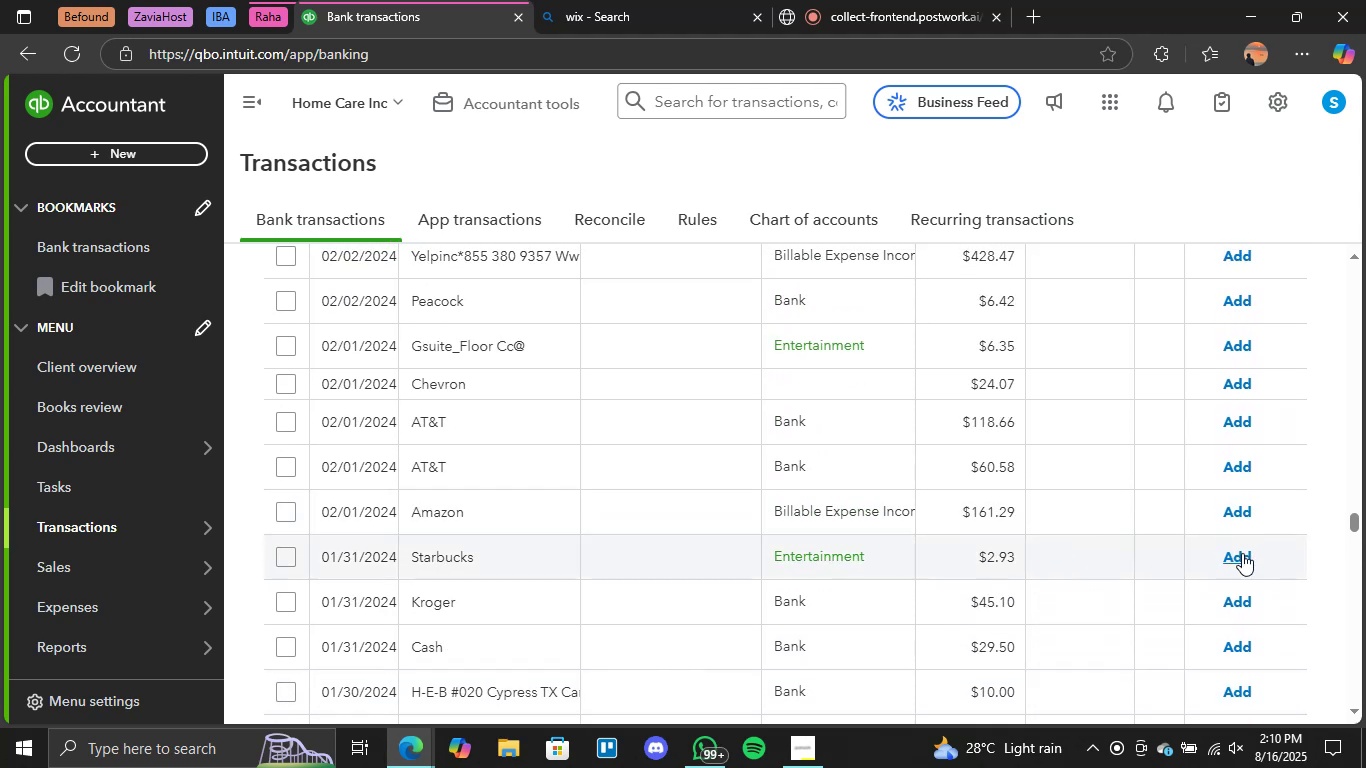 
left_click([1242, 553])
 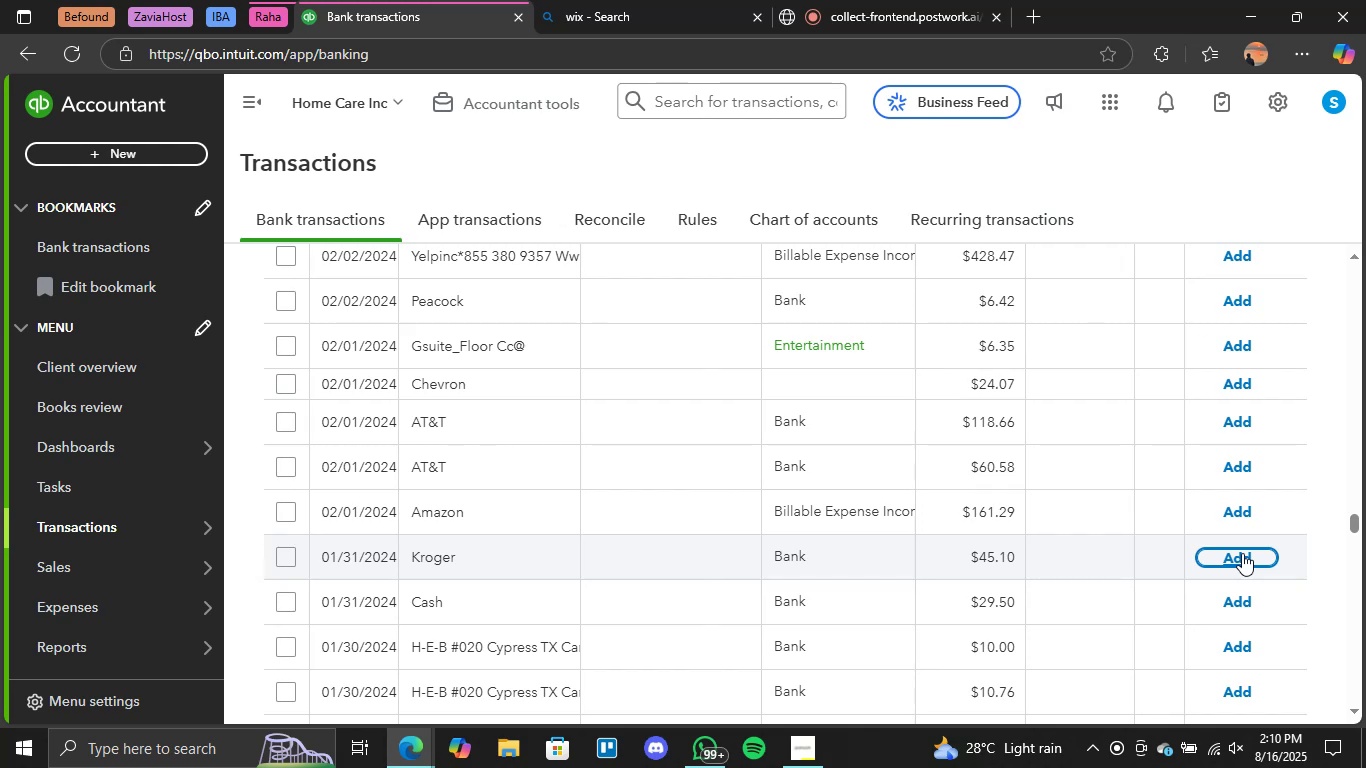 
wait(31.15)
 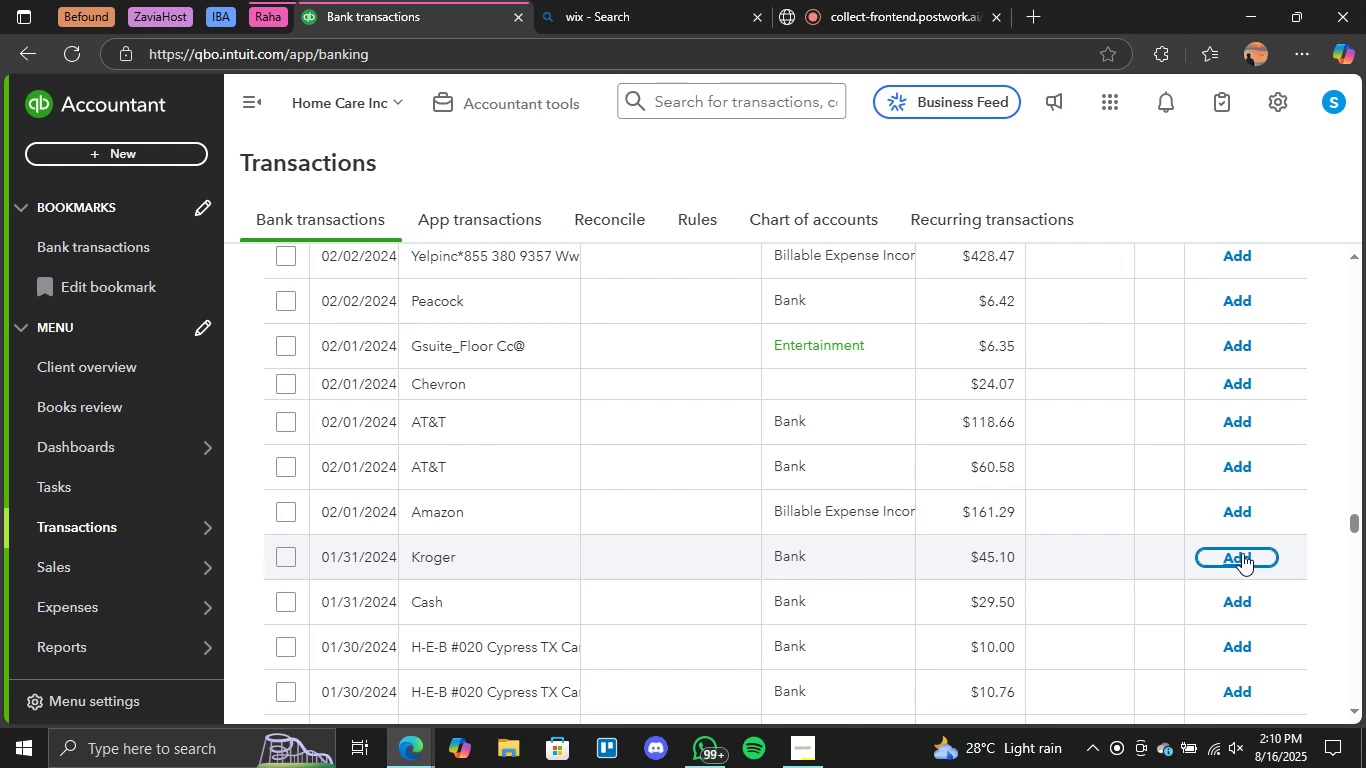 
scroll: coordinate [1242, 552], scroll_direction: up, amount: 1.0
 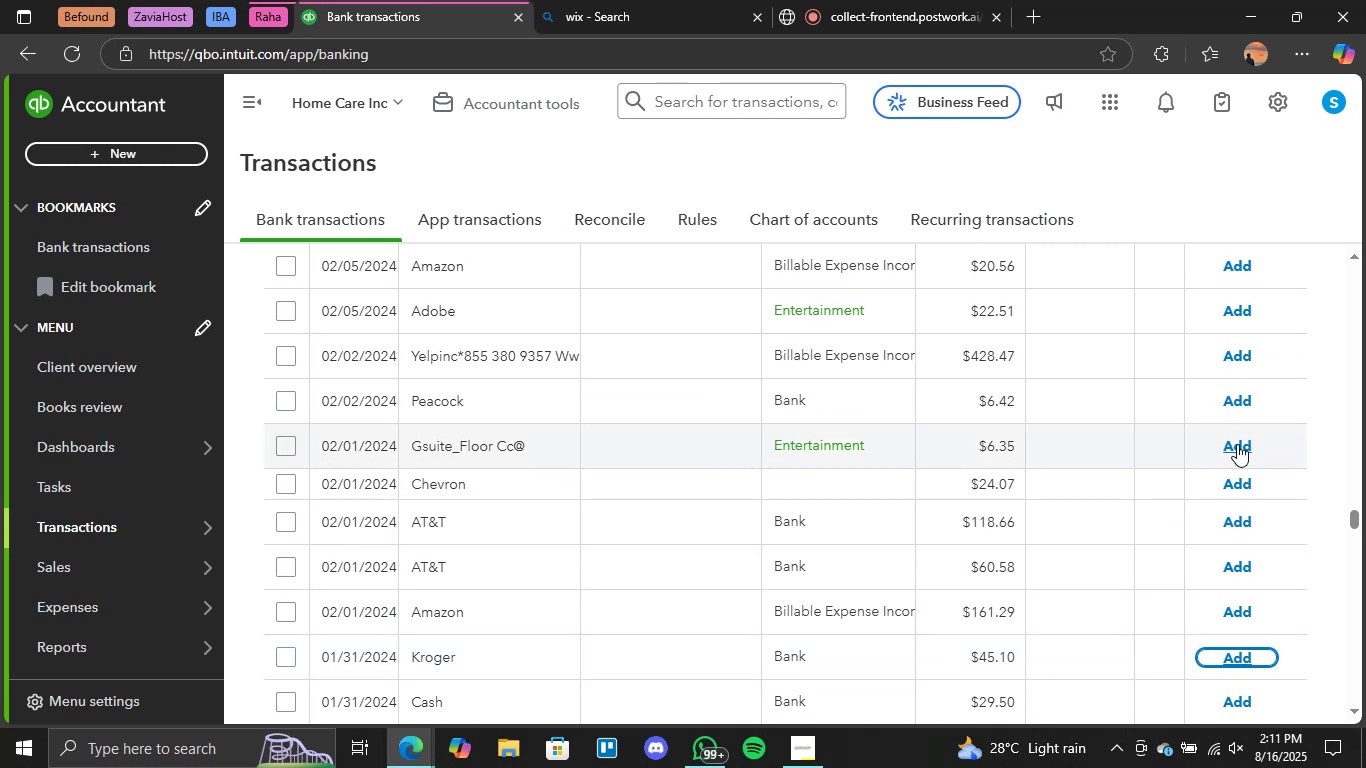 
left_click([1237, 444])
 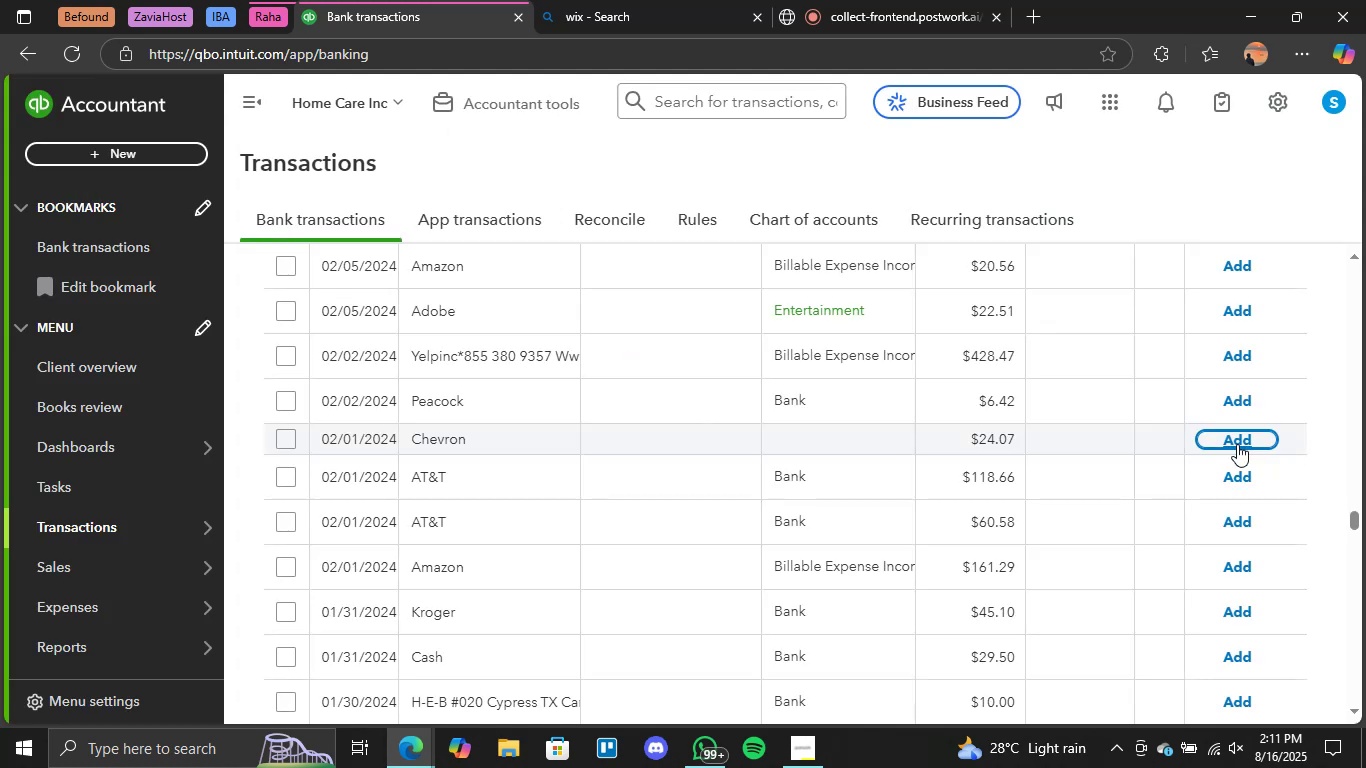 
wait(14.4)
 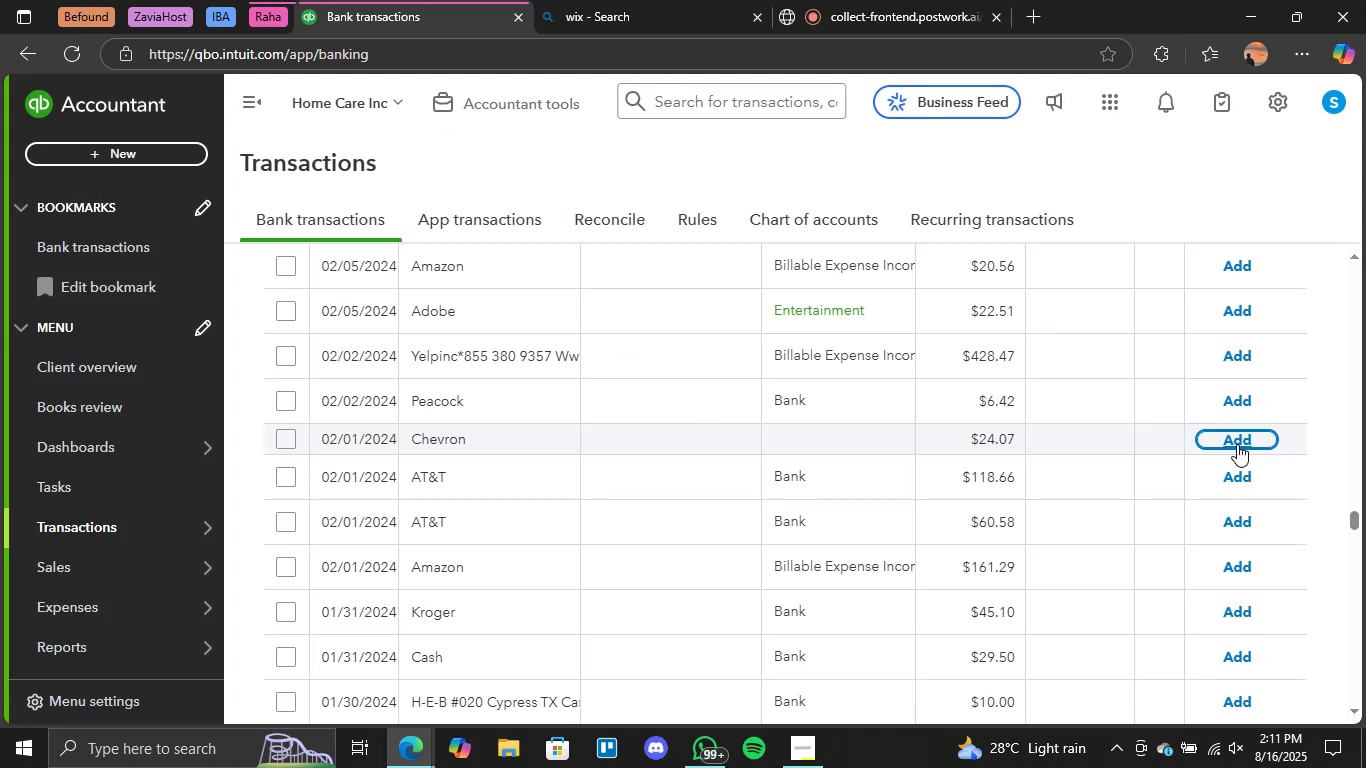 
left_click([1229, 311])
 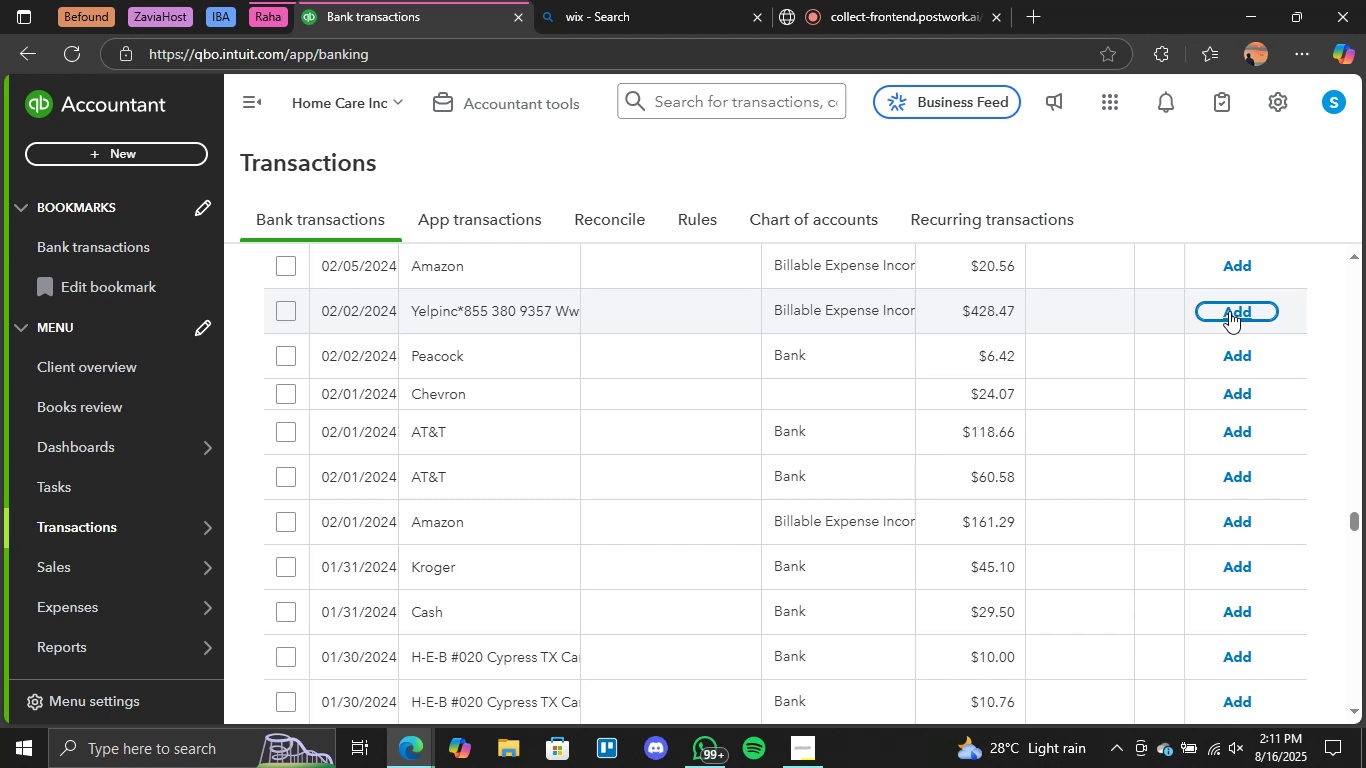 
wait(40.12)
 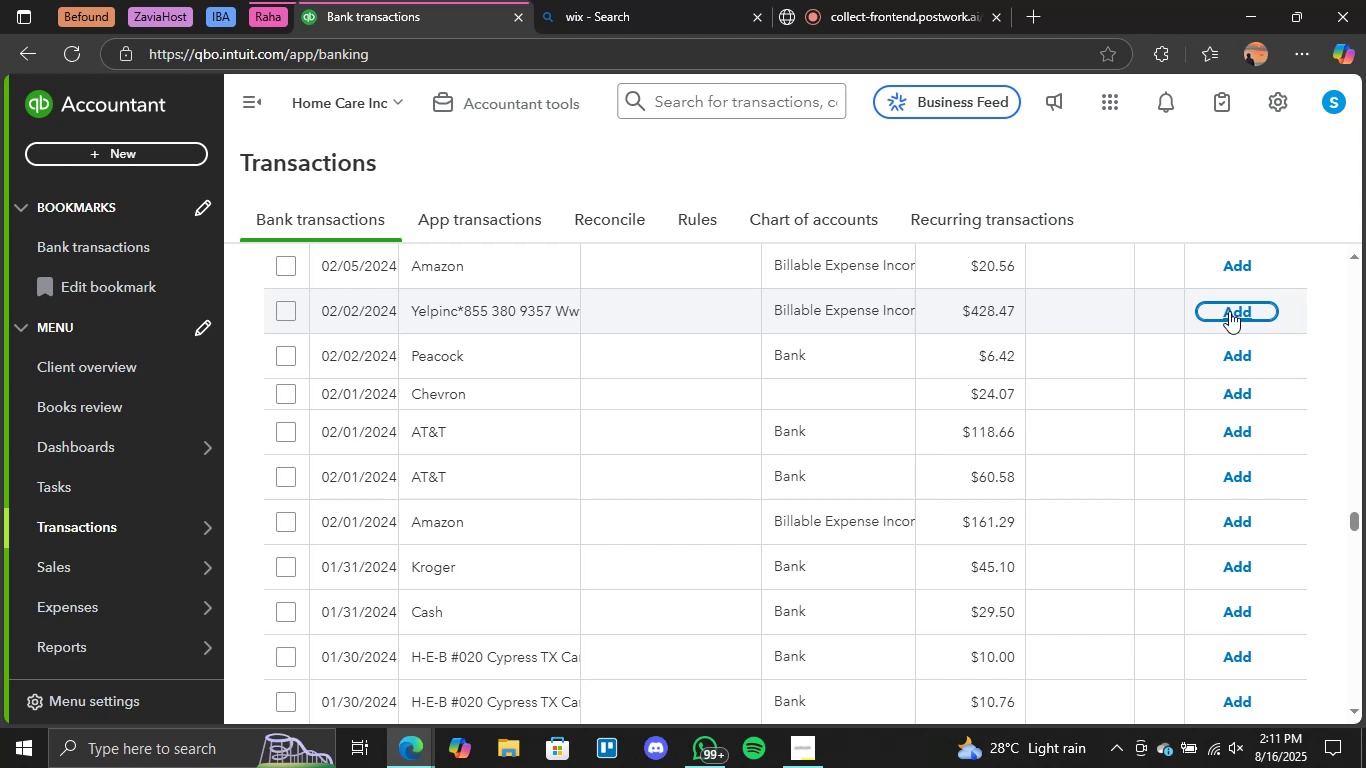 
scroll: coordinate [1143, 447], scroll_direction: up, amount: 3.0
 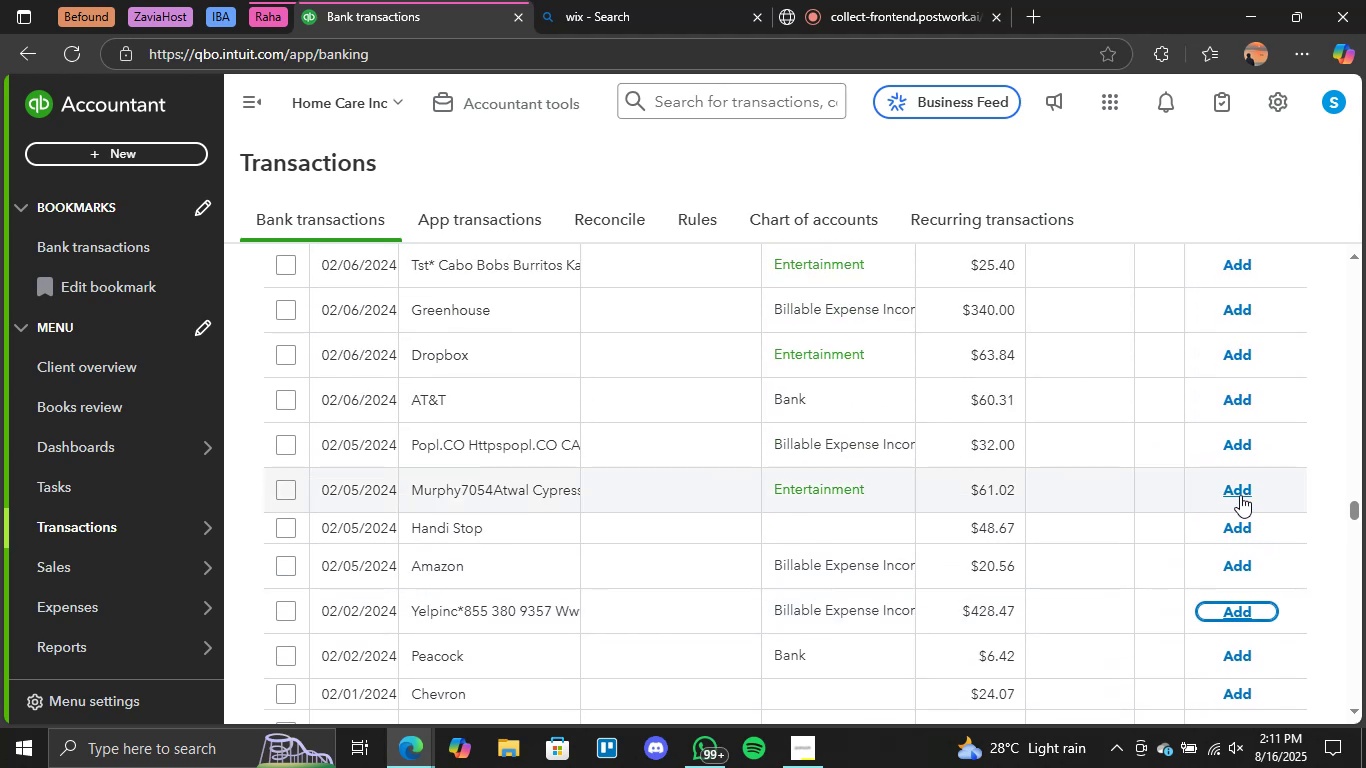 
left_click([1238, 493])
 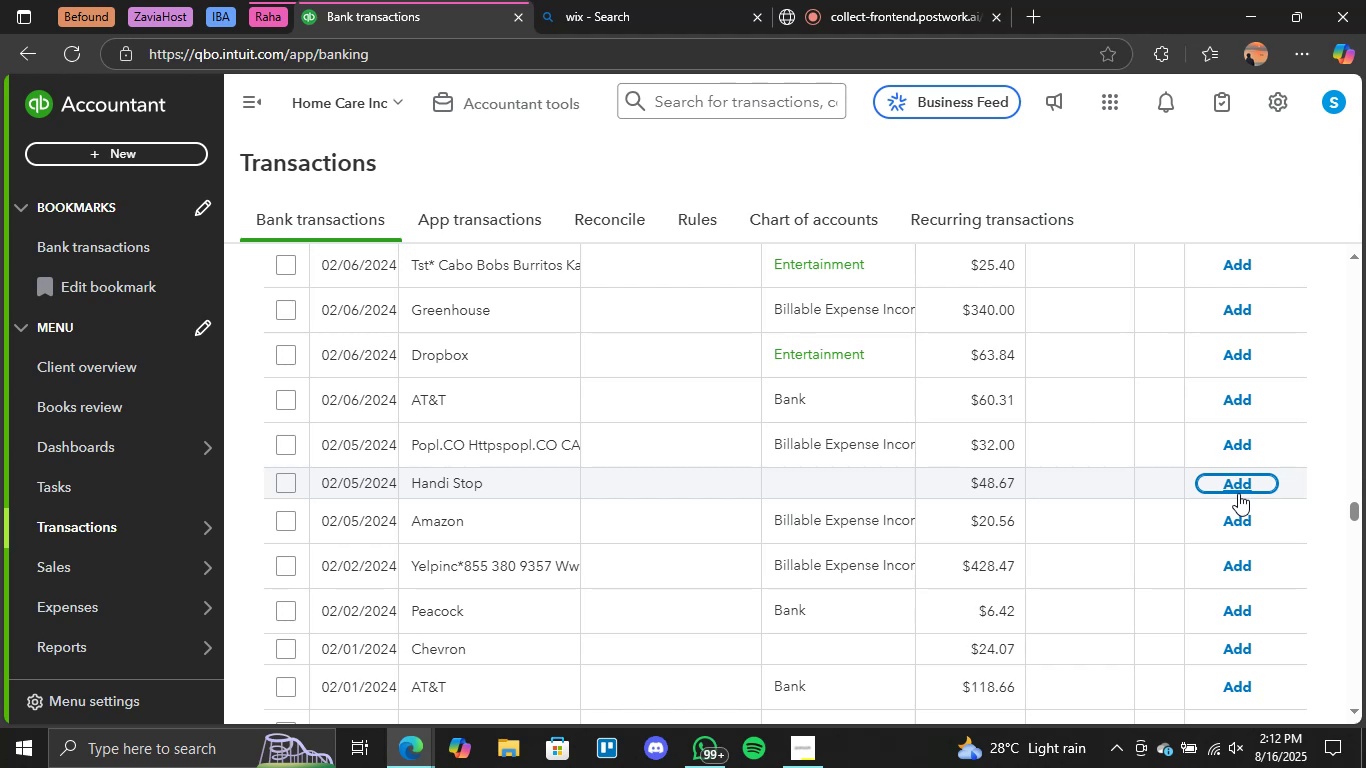 
wait(23.93)
 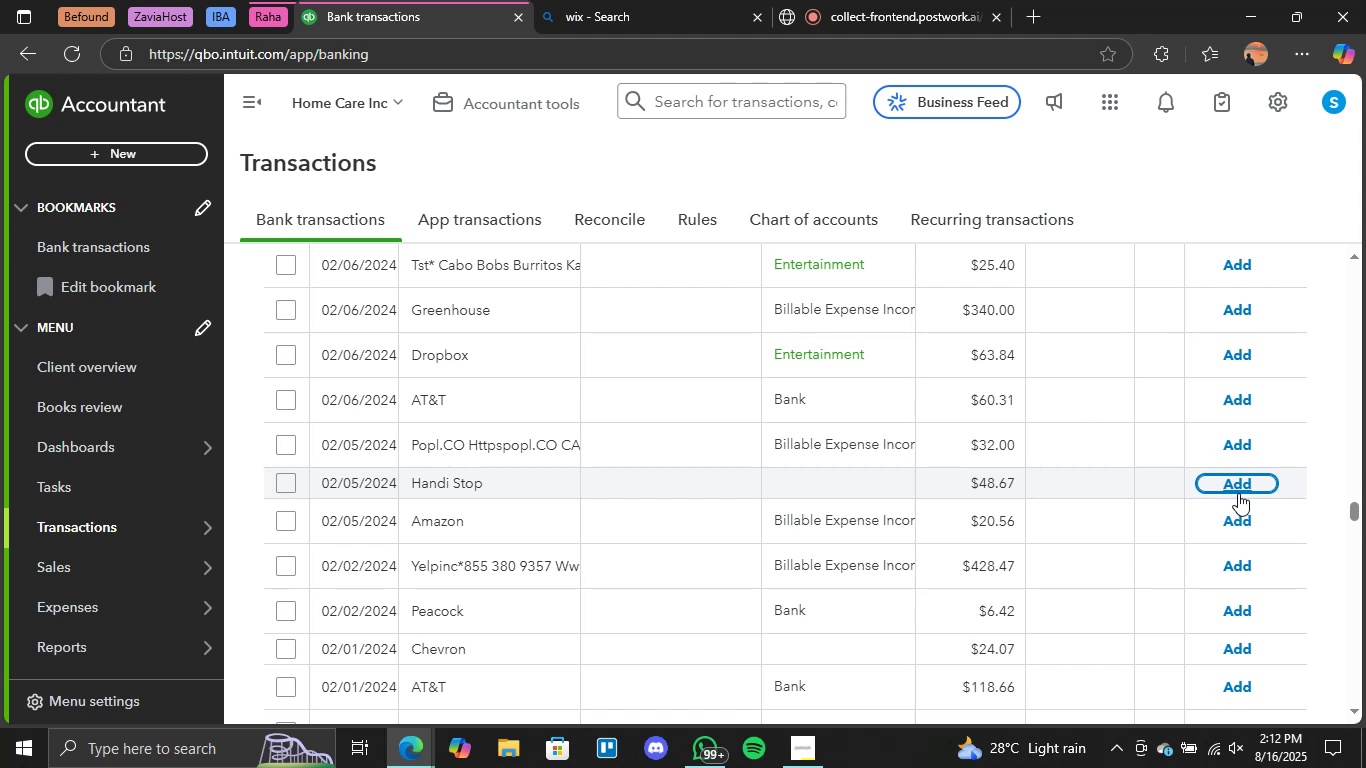 
left_click([1236, 349])
 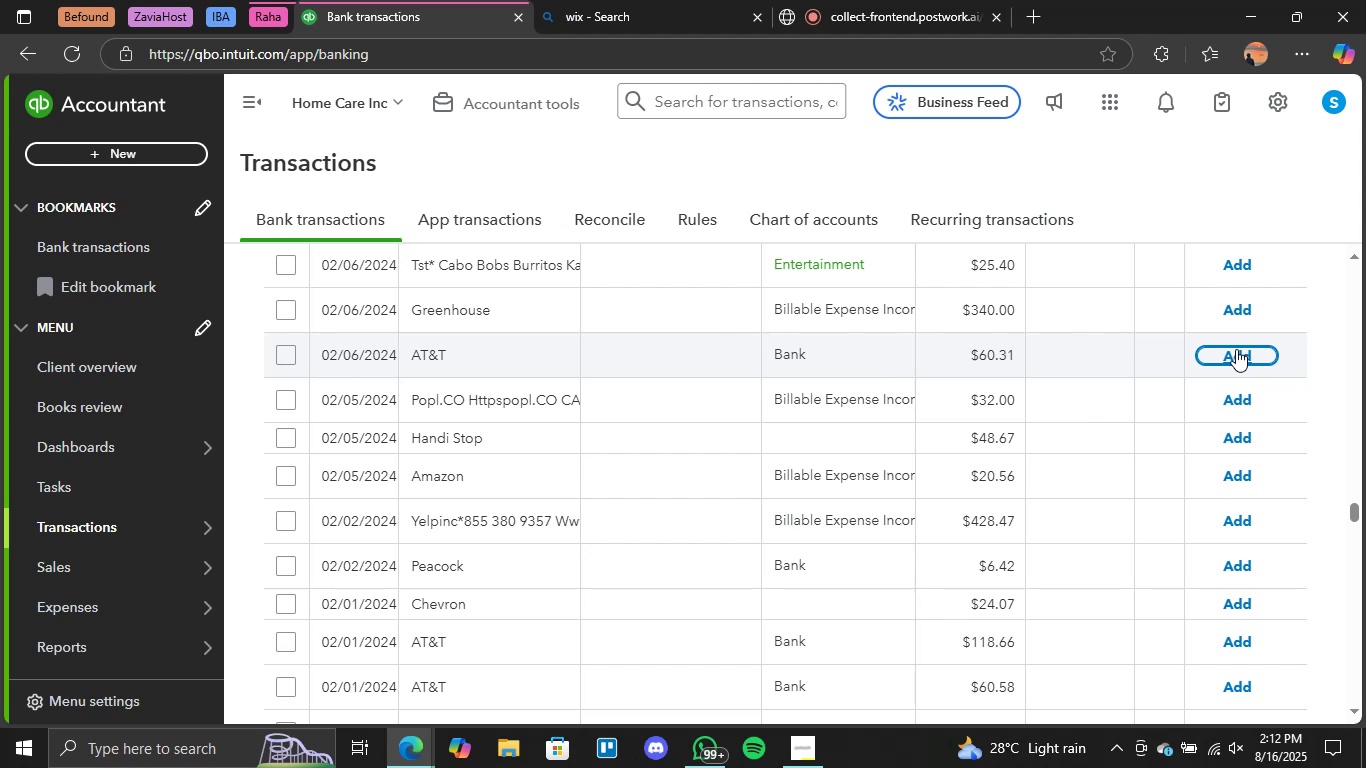 
wait(32.3)
 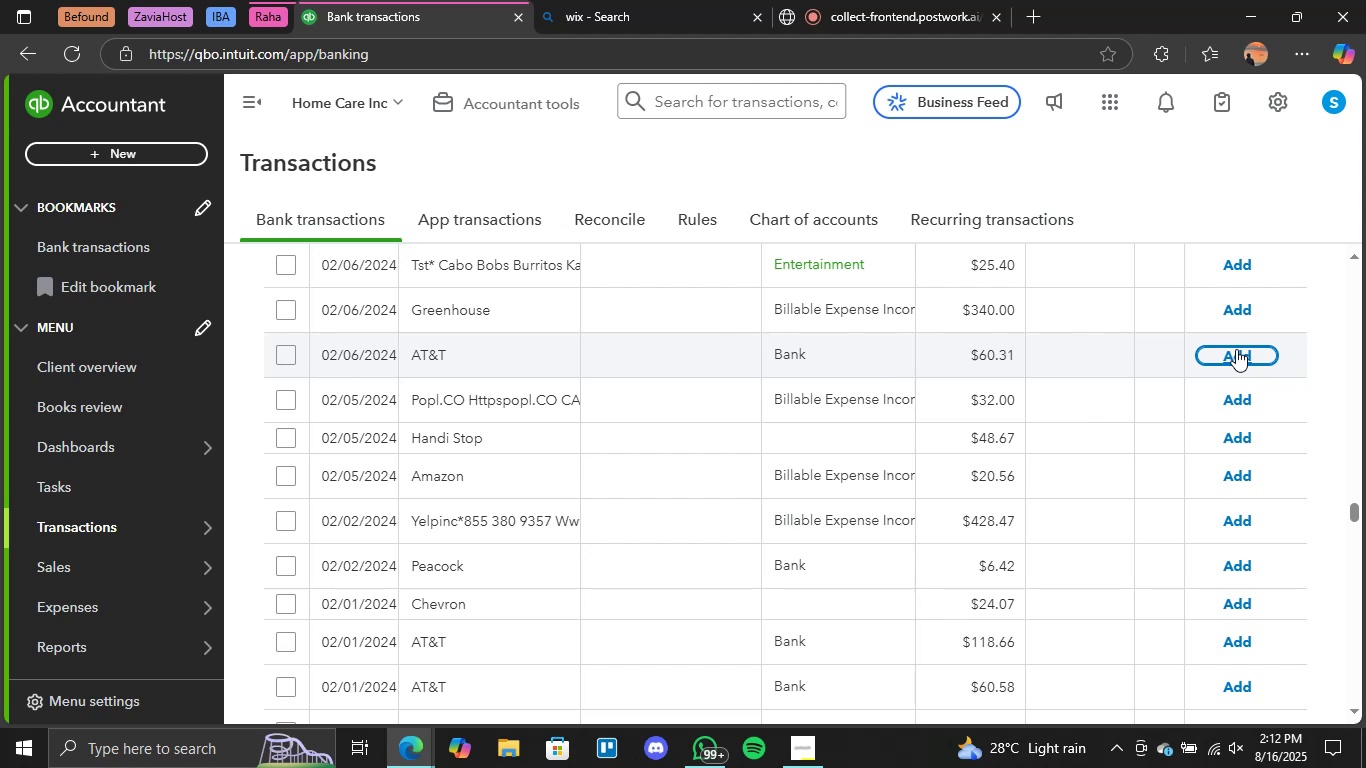 
scroll: coordinate [1231, 349], scroll_direction: up, amount: 2.0
 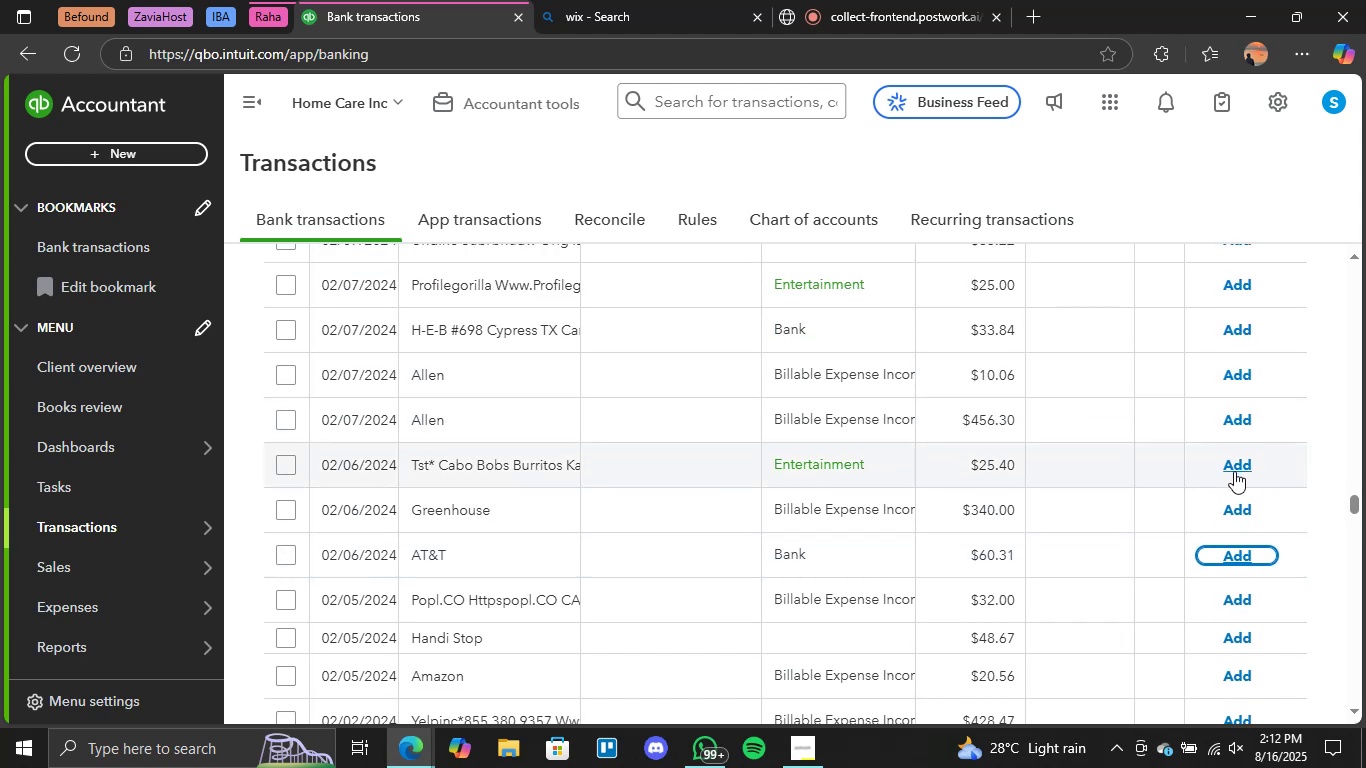 
left_click([1235, 470])
 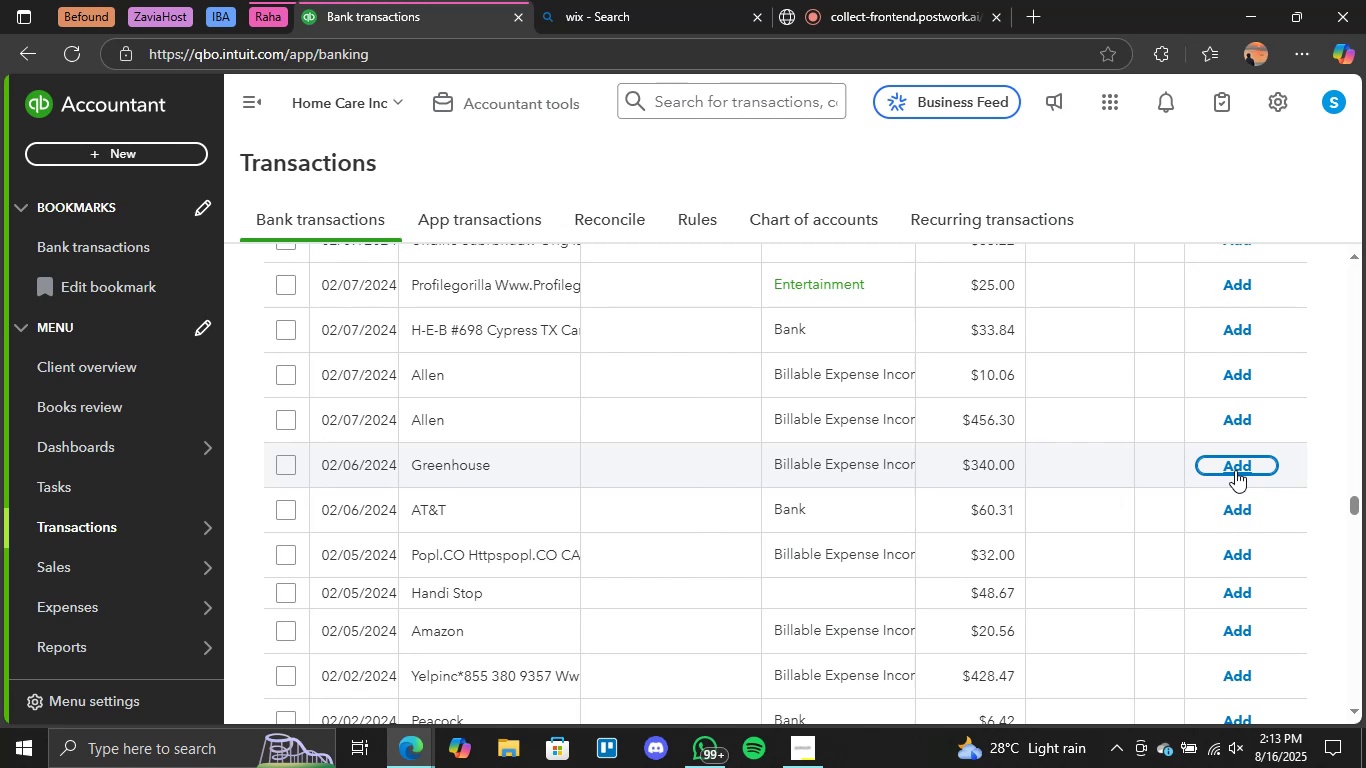 
wait(33.75)
 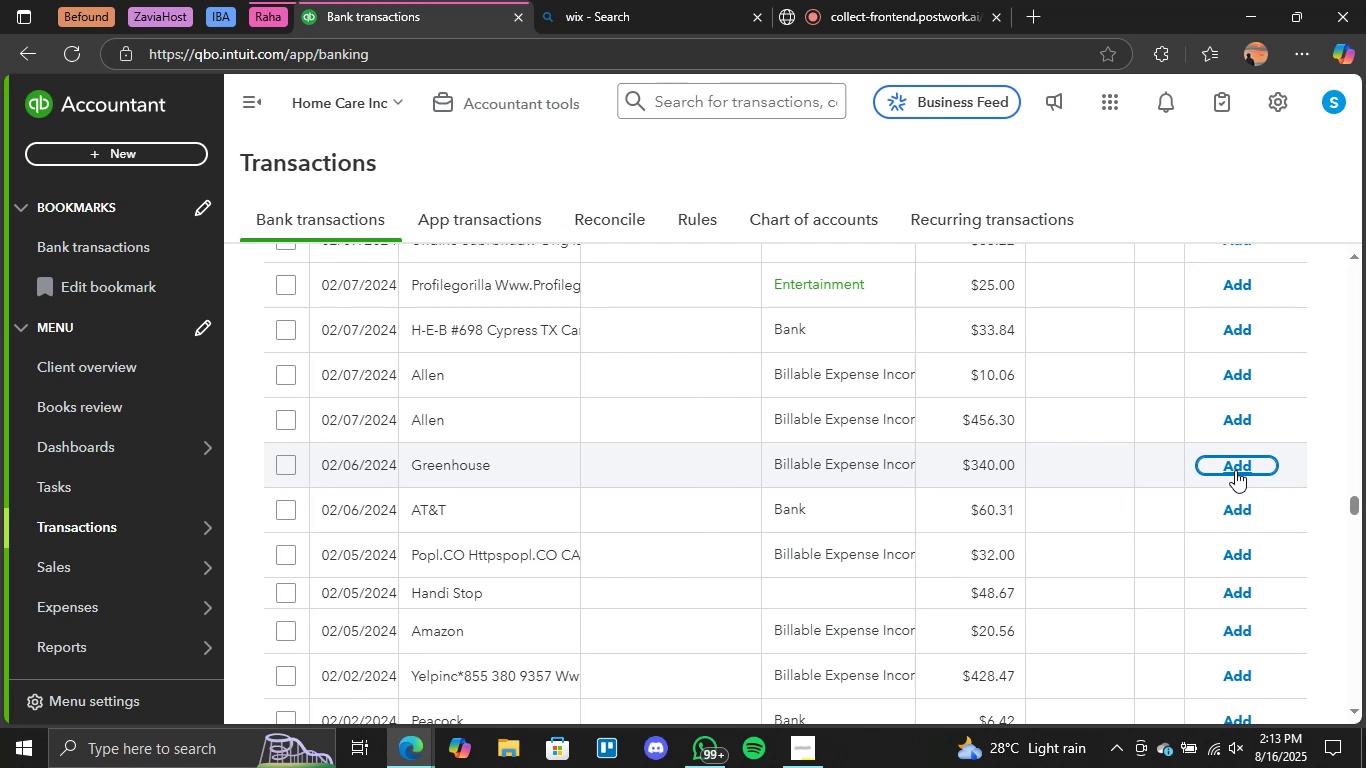 
scroll: coordinate [1095, 560], scroll_direction: up, amount: 1.0
 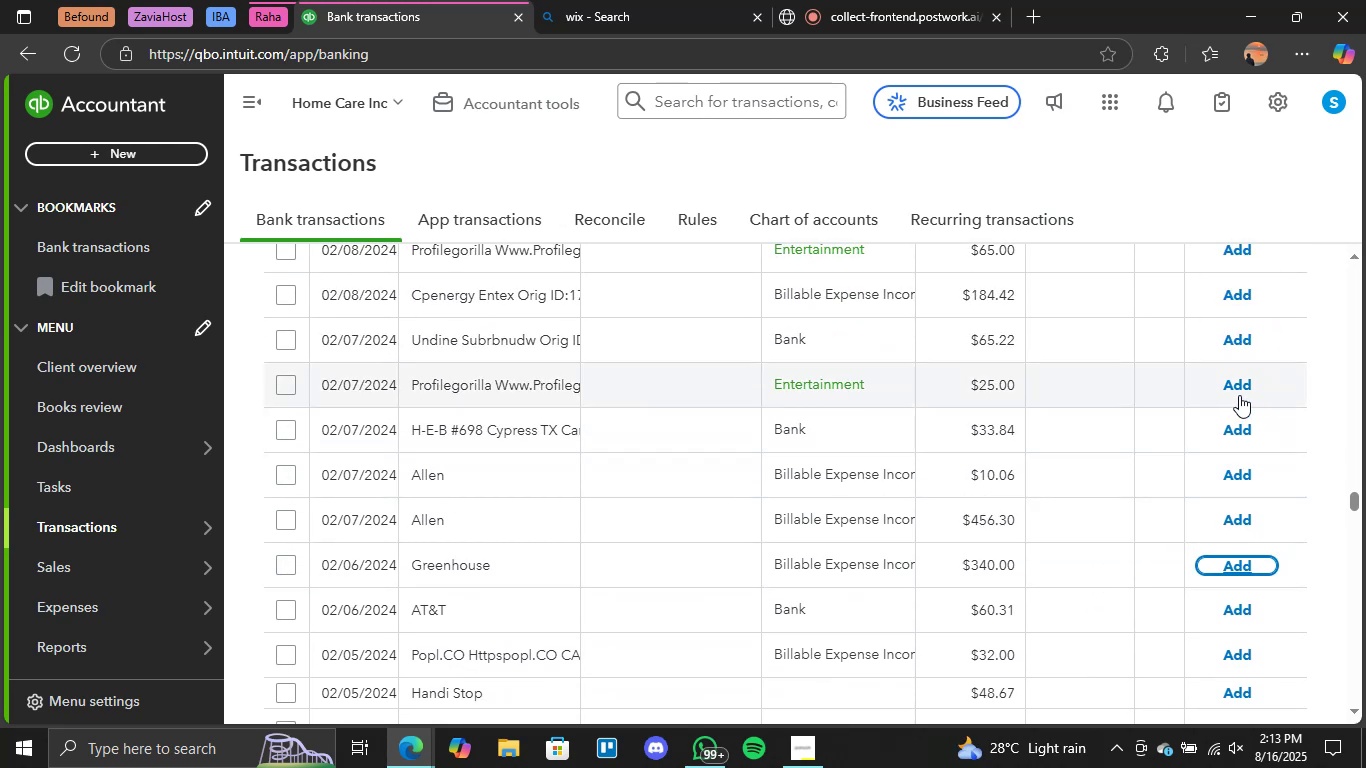 
left_click([1240, 391])
 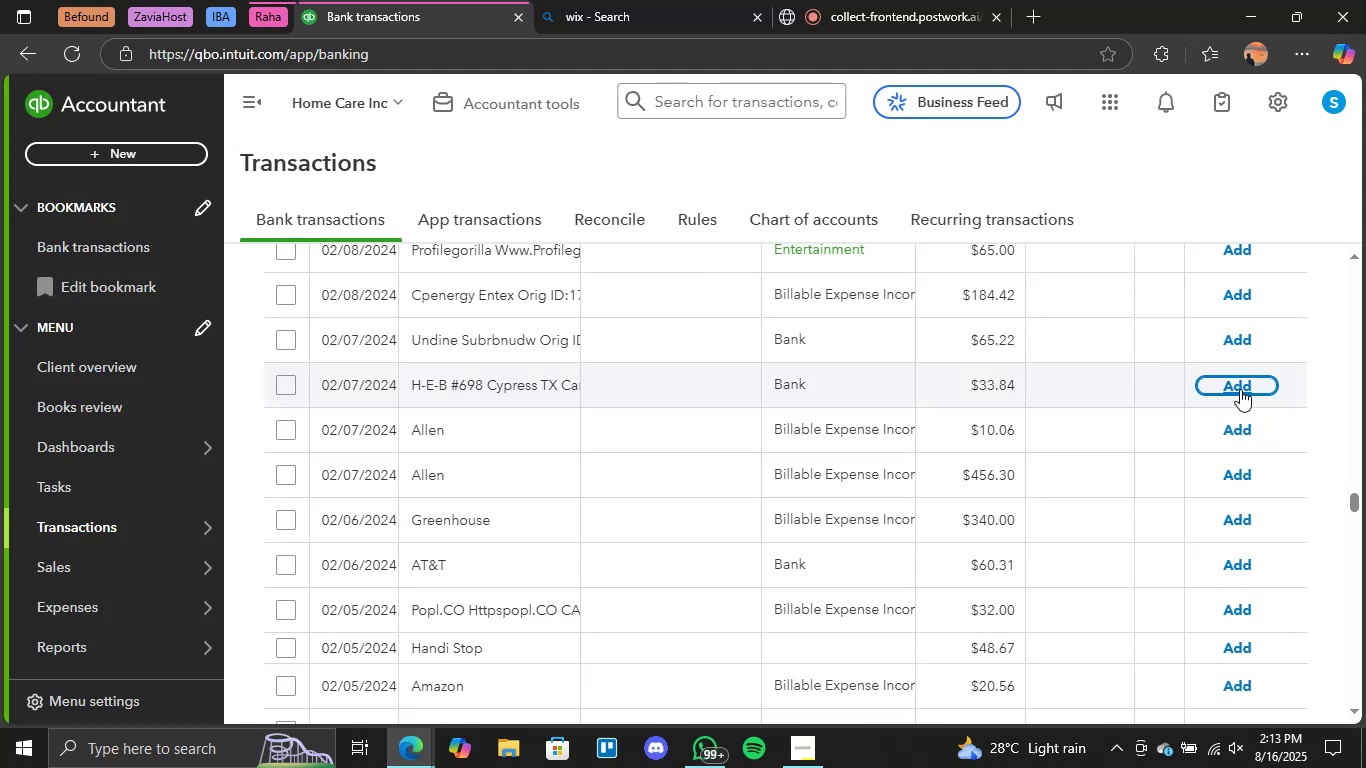 
wait(14.7)
 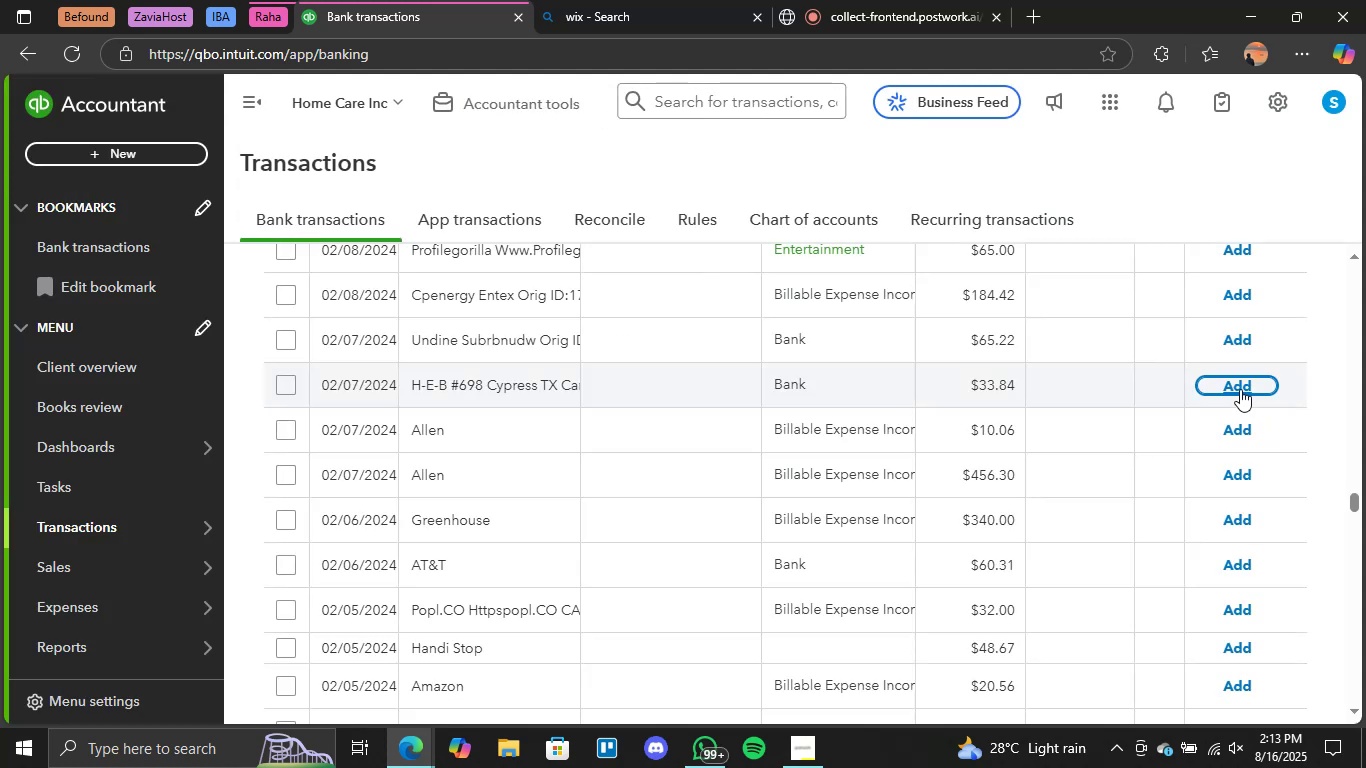 
scroll: coordinate [1125, 418], scroll_direction: up, amount: 2.0
 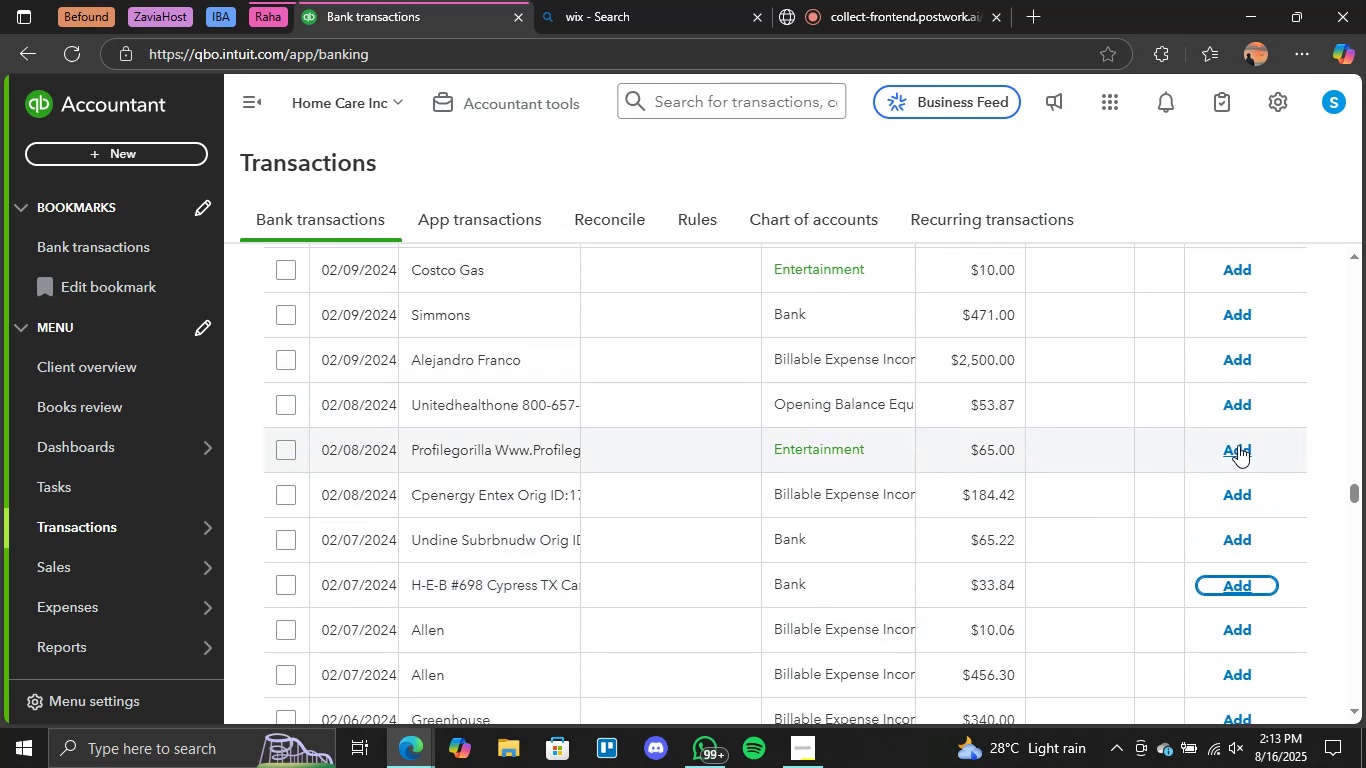 
left_click([1238, 445])
 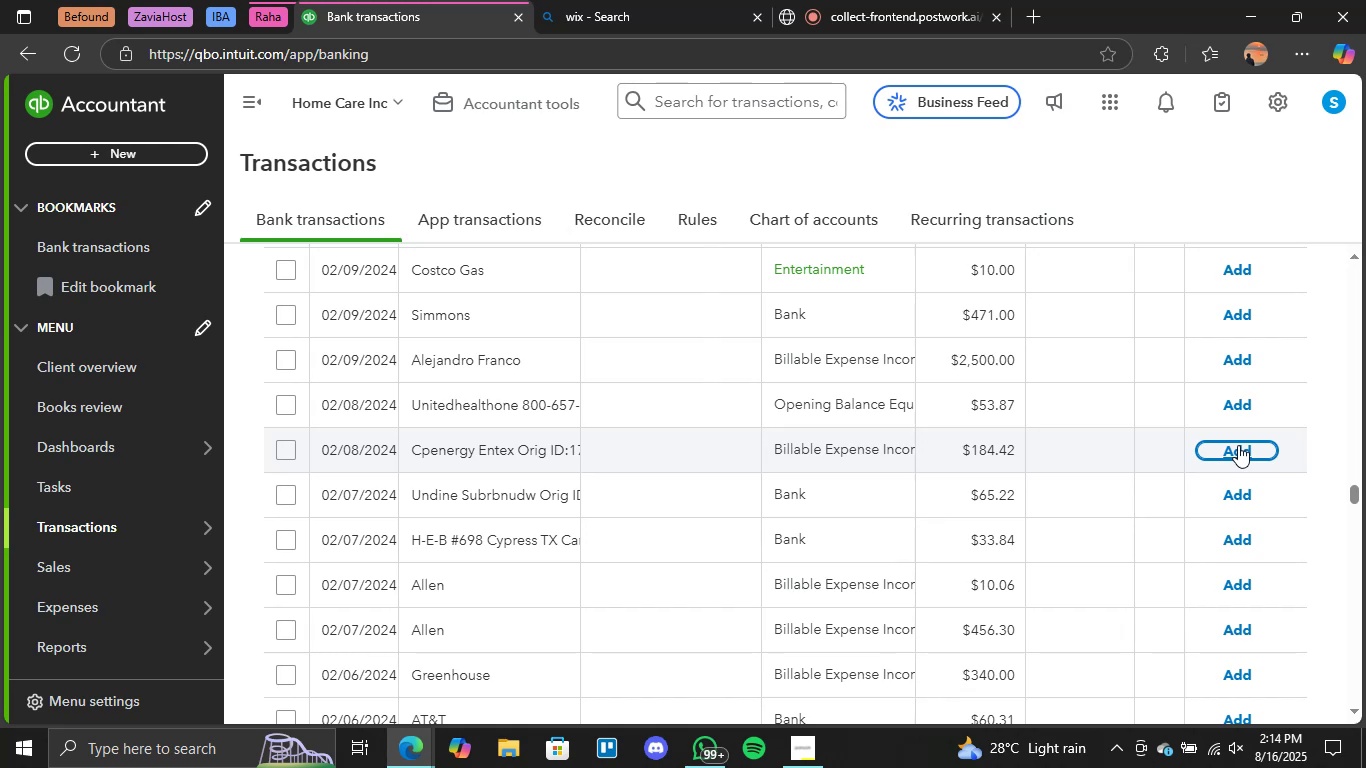 
wait(37.11)
 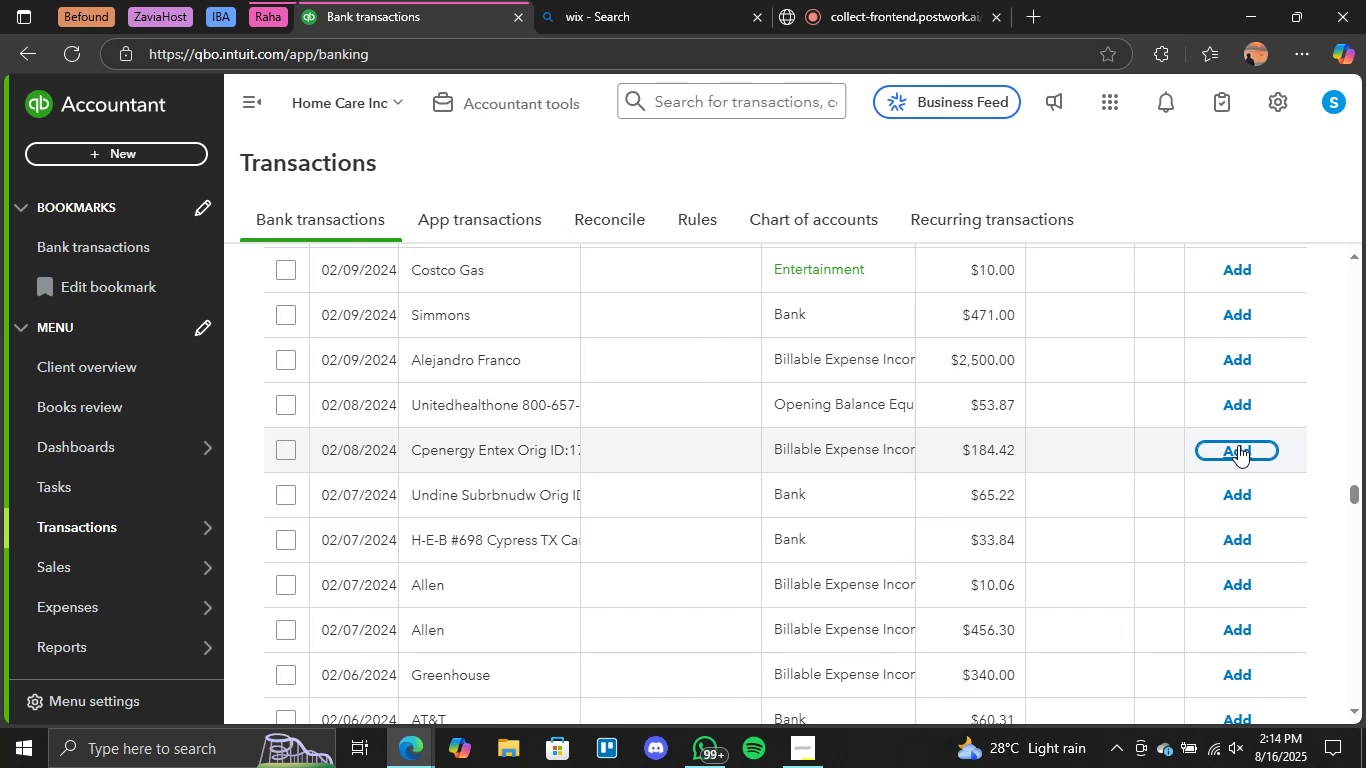 
scroll: coordinate [1212, 486], scroll_direction: up, amount: 3.0
 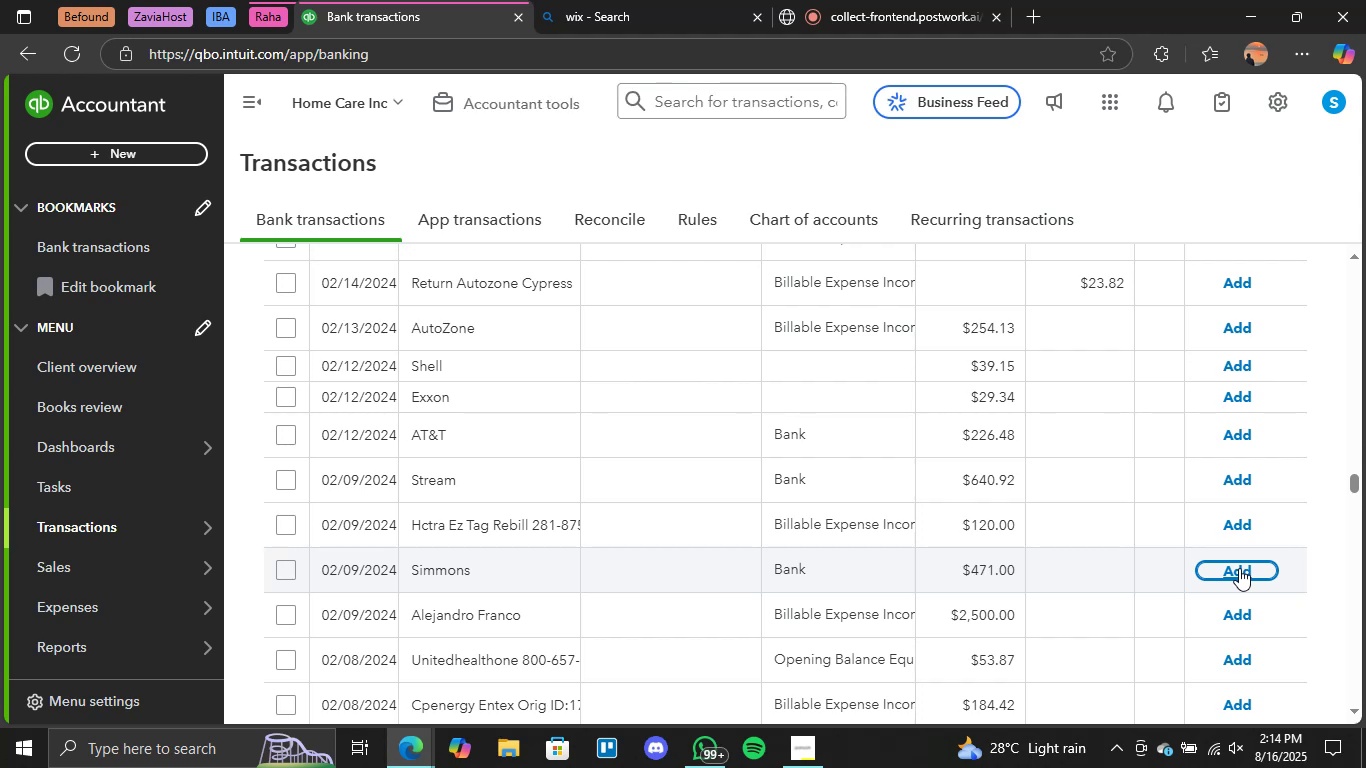 
wait(21.17)
 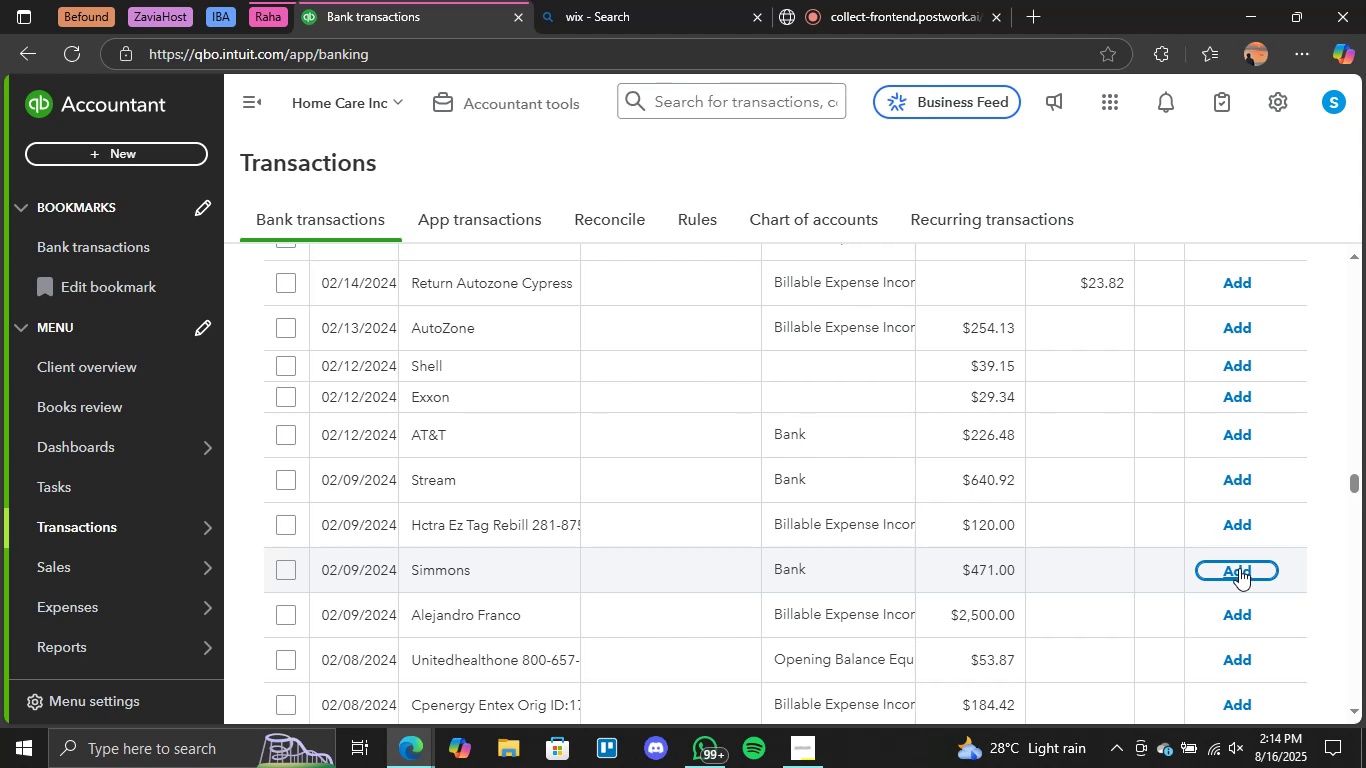 
scroll: coordinate [1228, 562], scroll_direction: up, amount: 4.0
 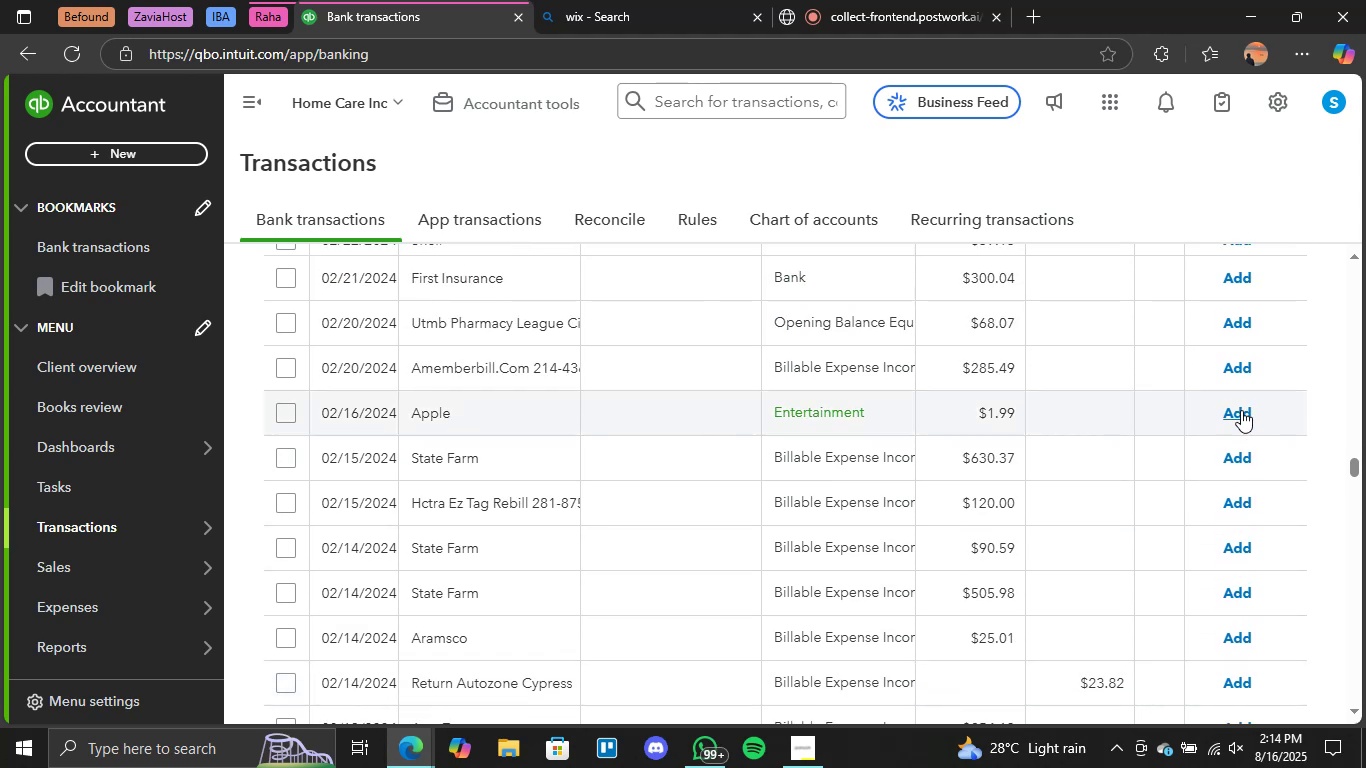 
left_click([1232, 417])
 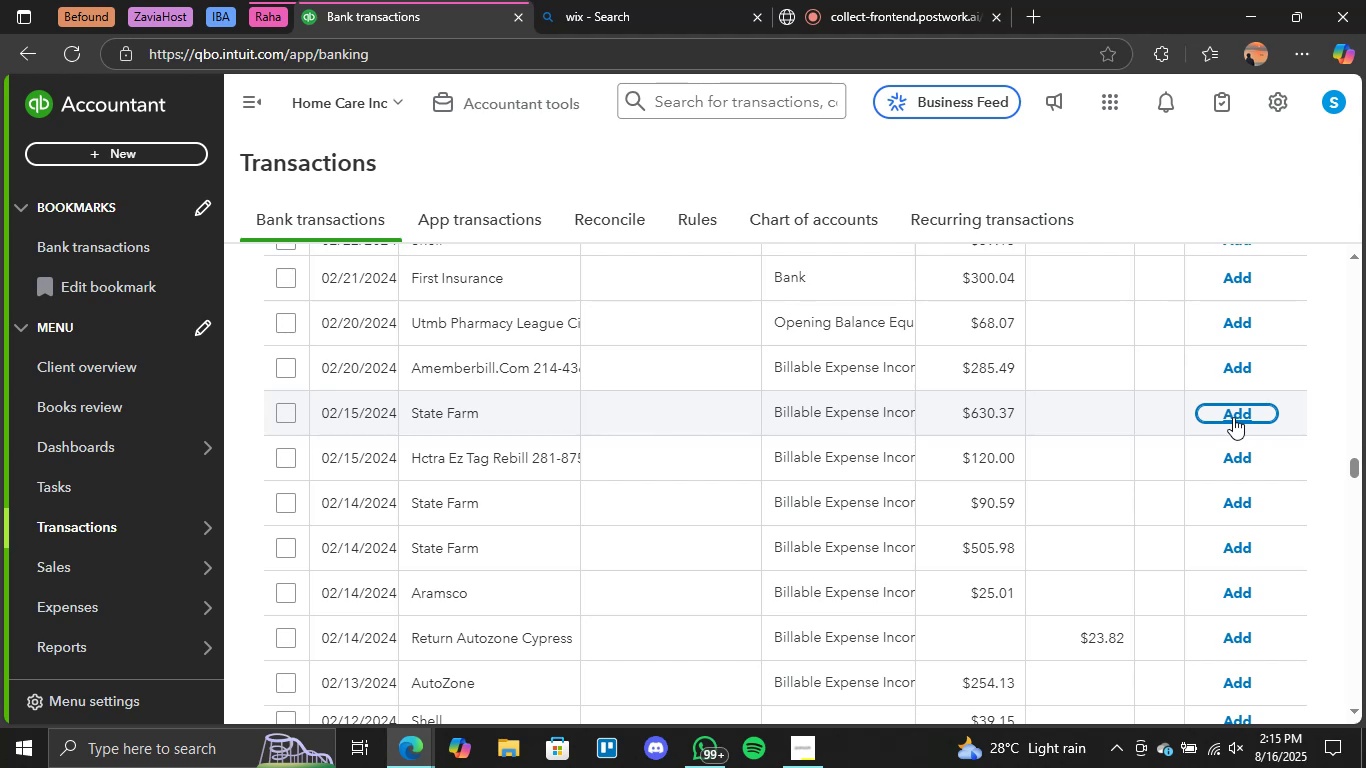 
wait(32.99)
 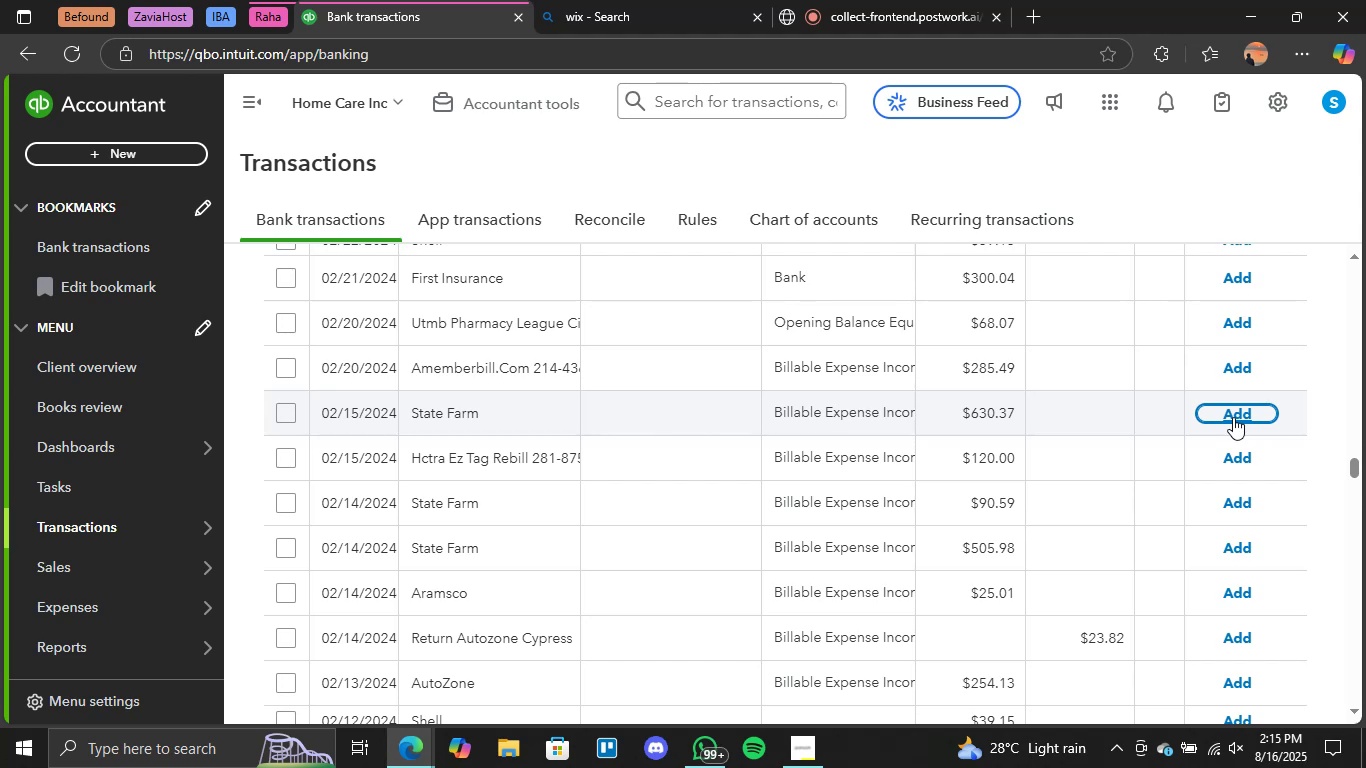 
scroll: coordinate [1177, 533], scroll_direction: up, amount: 4.0
 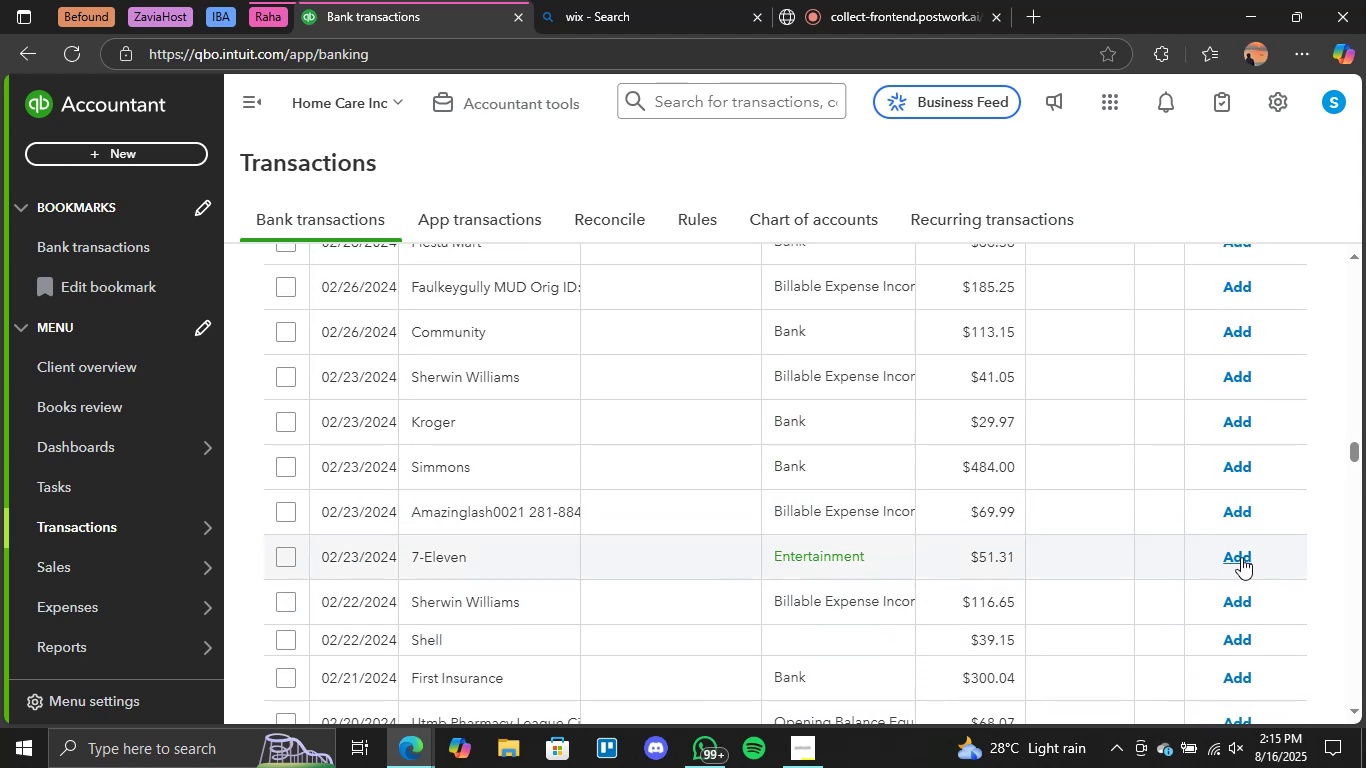 
left_click([1241, 558])
 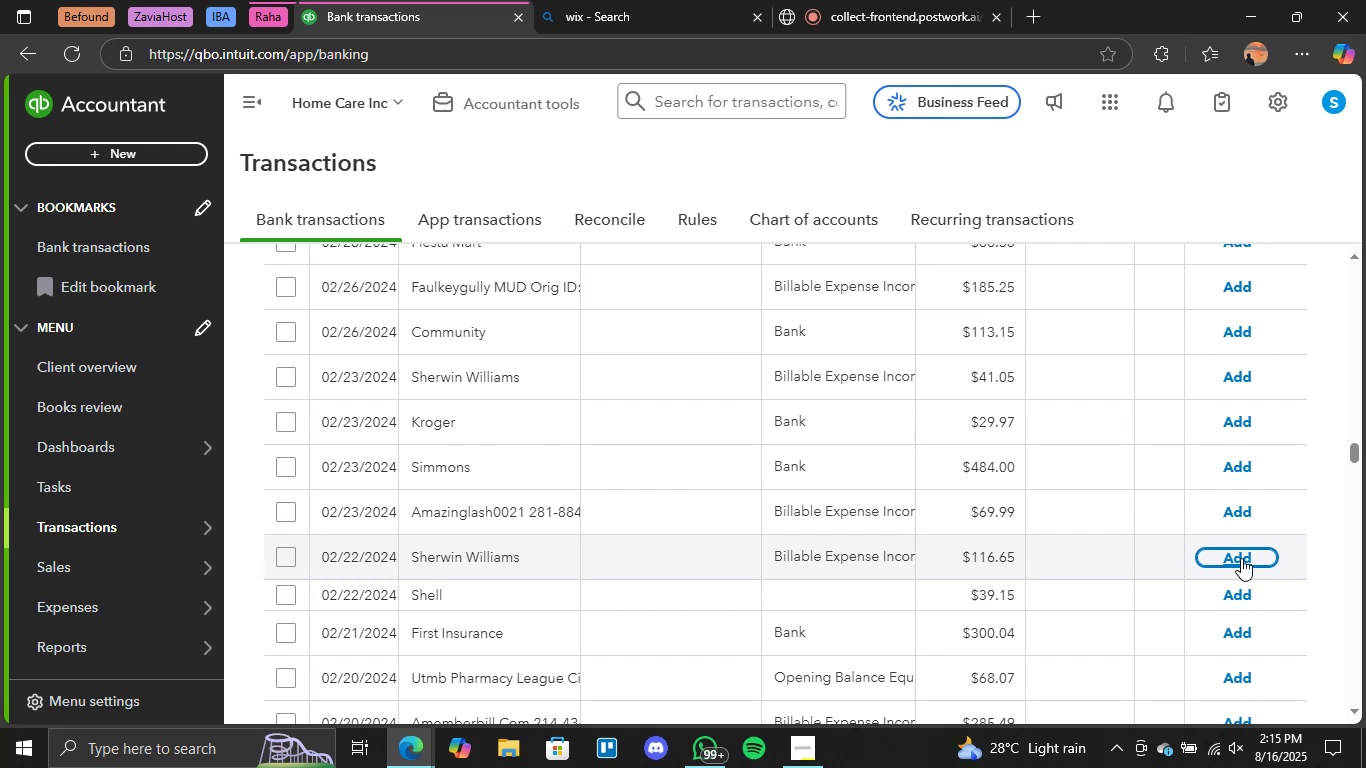 
wait(19.89)
 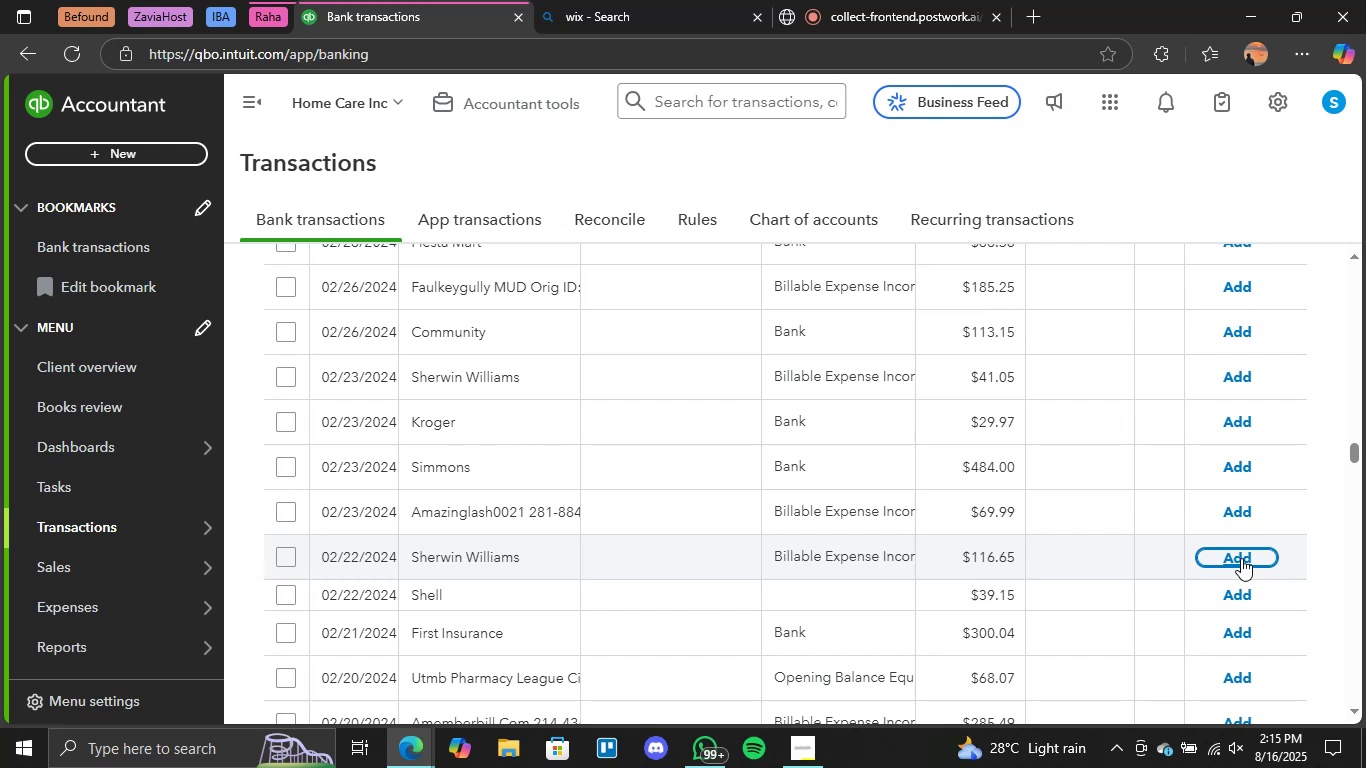 
scroll: coordinate [1156, 556], scroll_direction: up, amount: 3.0
 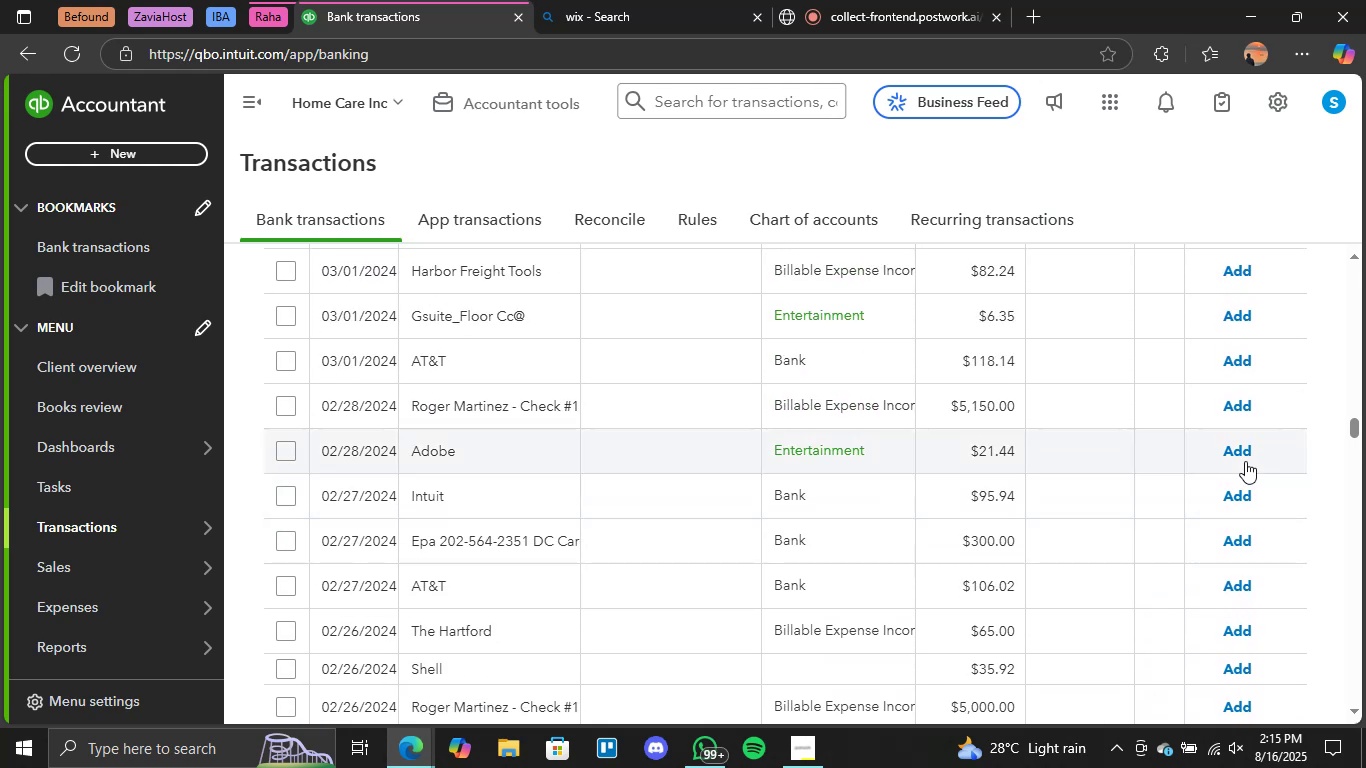 
left_click([1247, 455])
 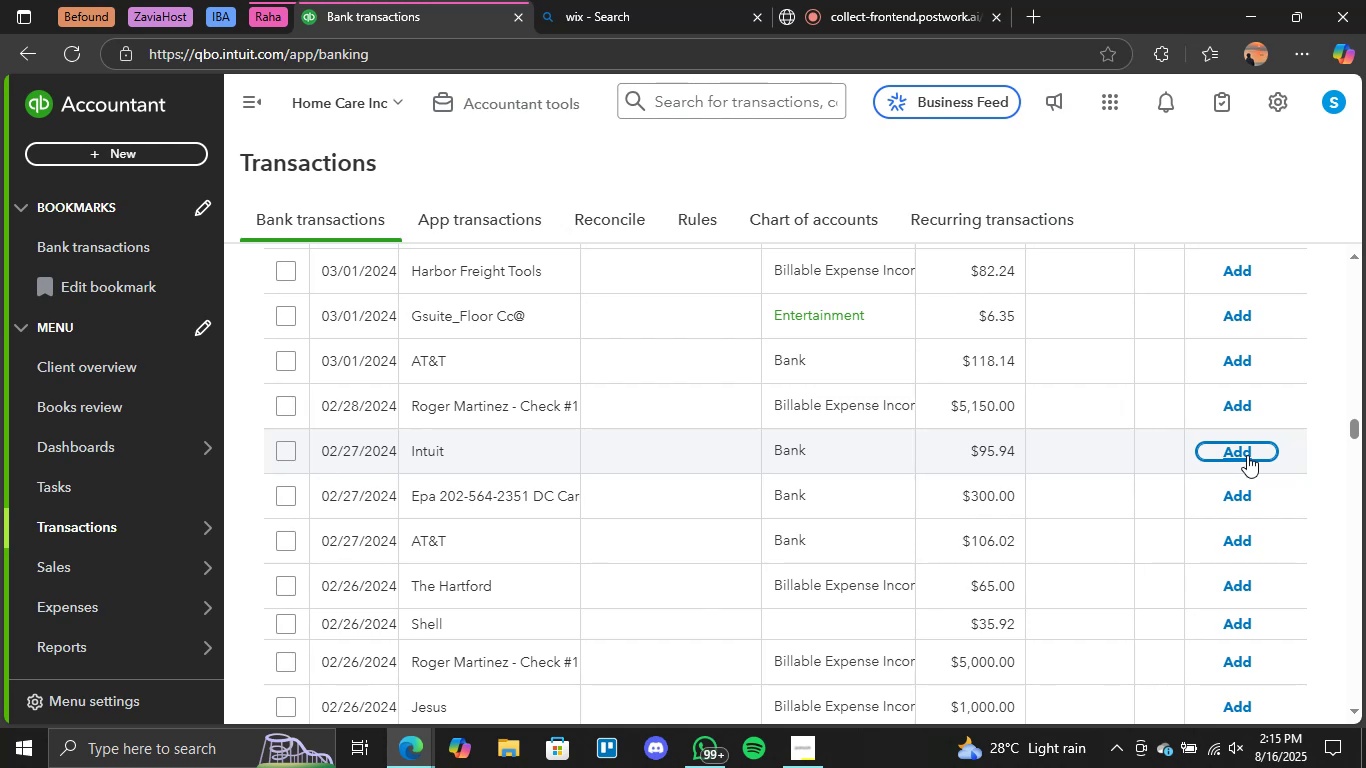 
wait(16.16)
 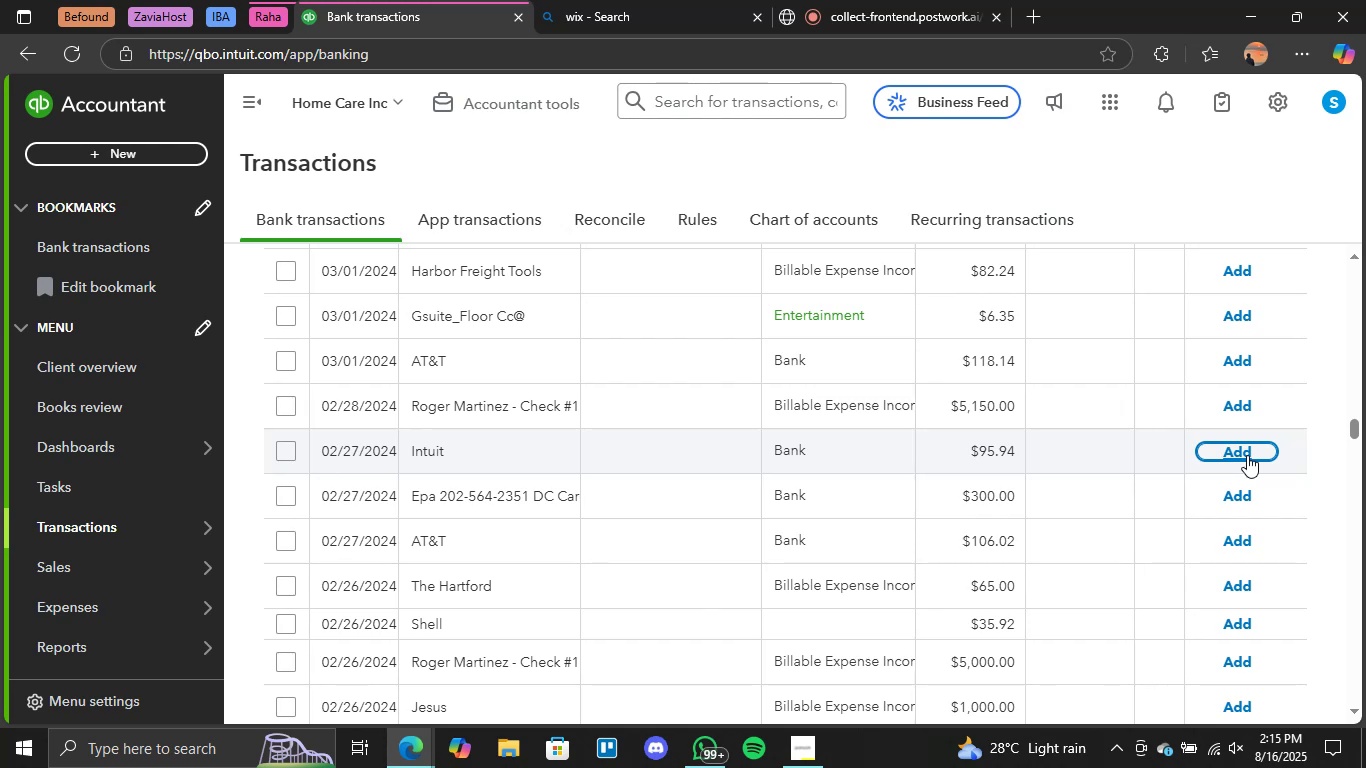 
left_click([1232, 313])
 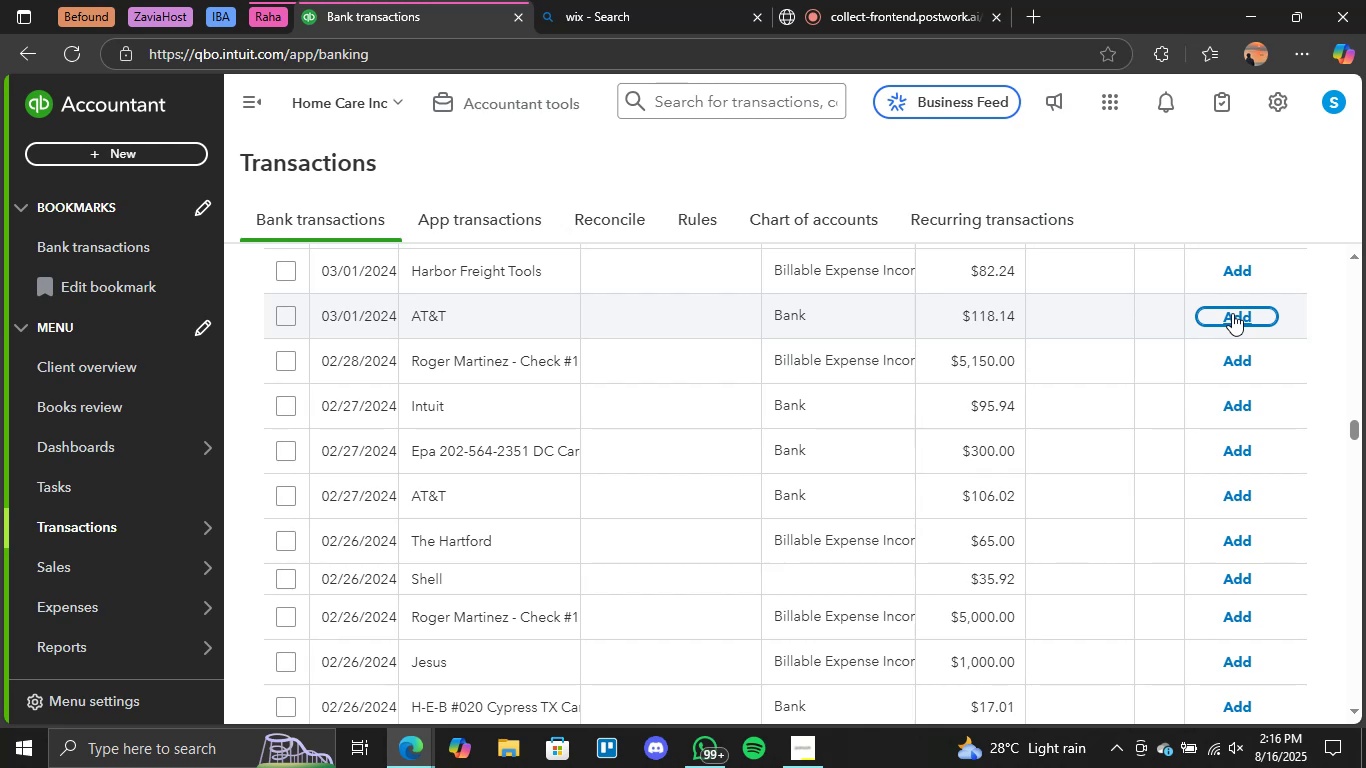 
wait(16.78)
 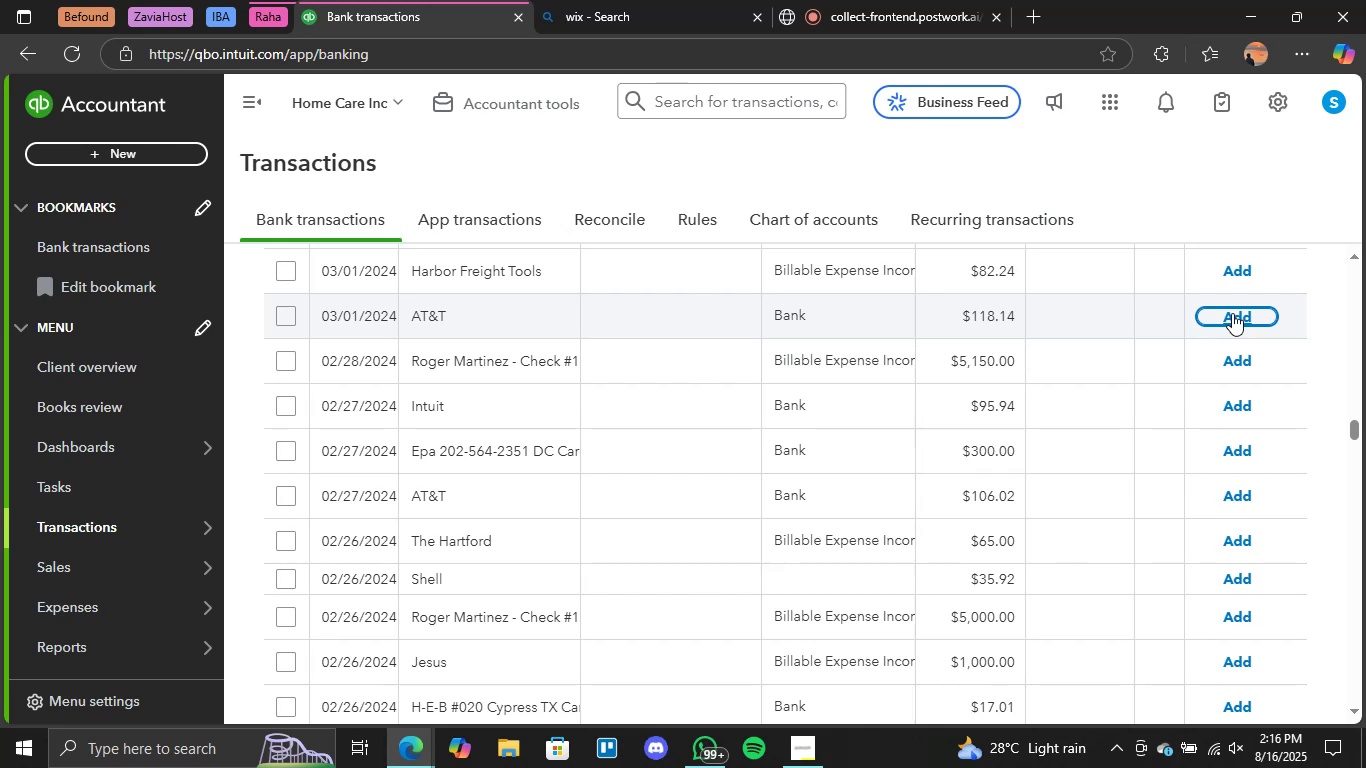 
scroll: coordinate [1221, 324], scroll_direction: up, amount: 2.0
 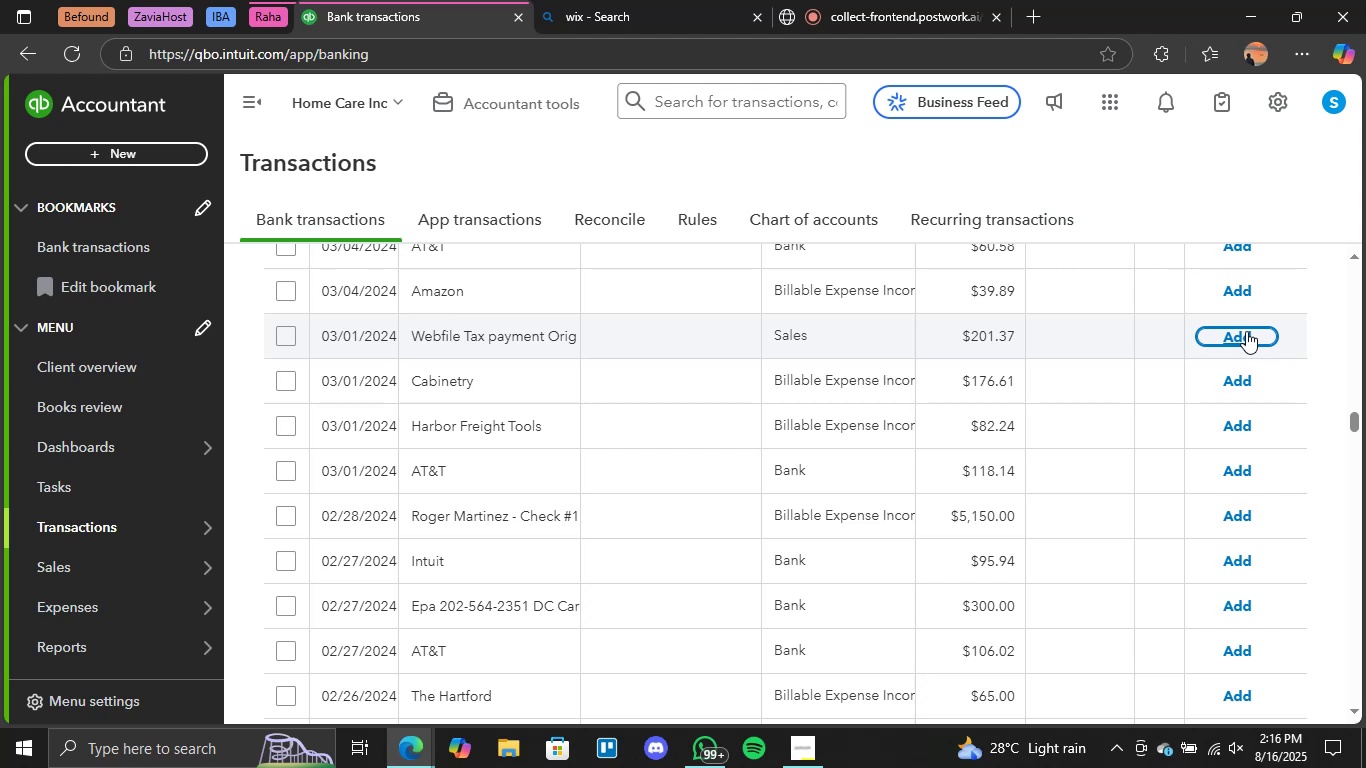 
wait(20.34)
 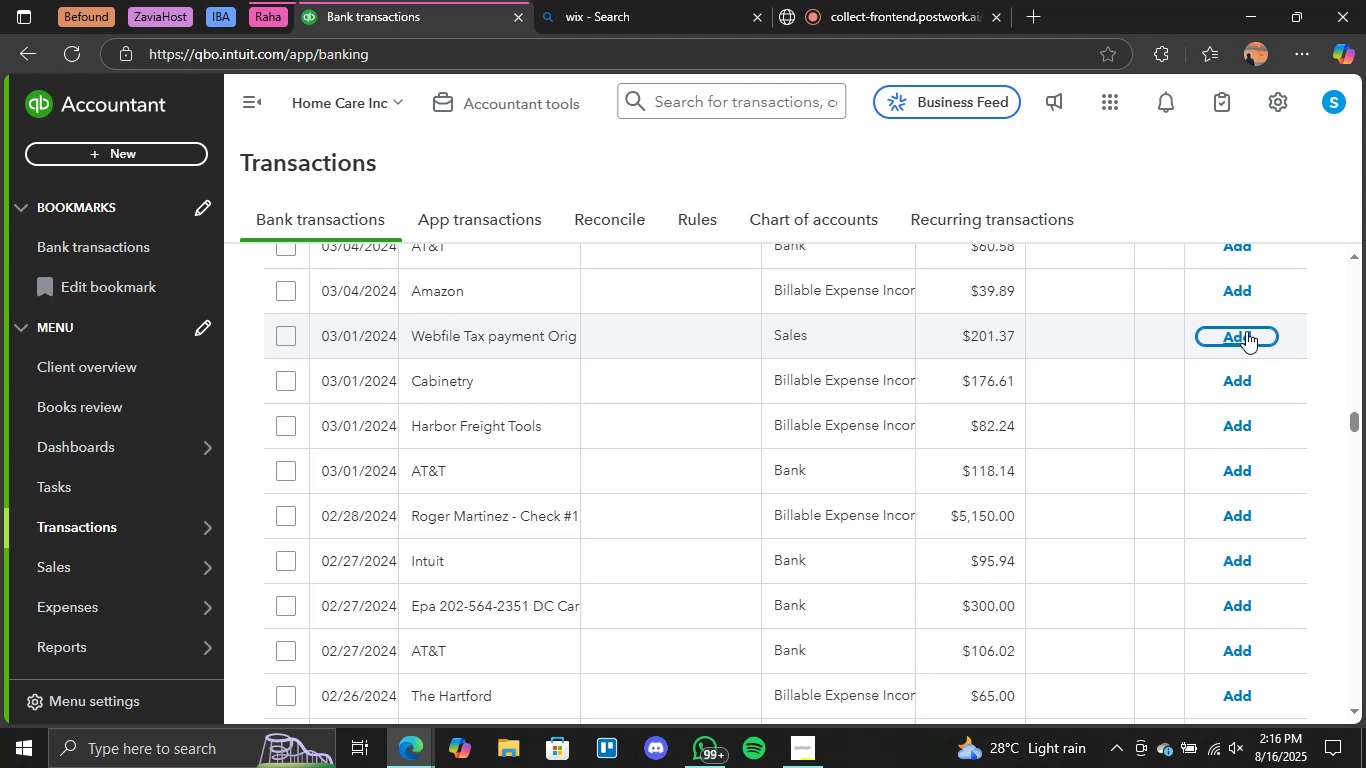 
scroll: coordinate [1208, 419], scroll_direction: up, amount: 7.0
 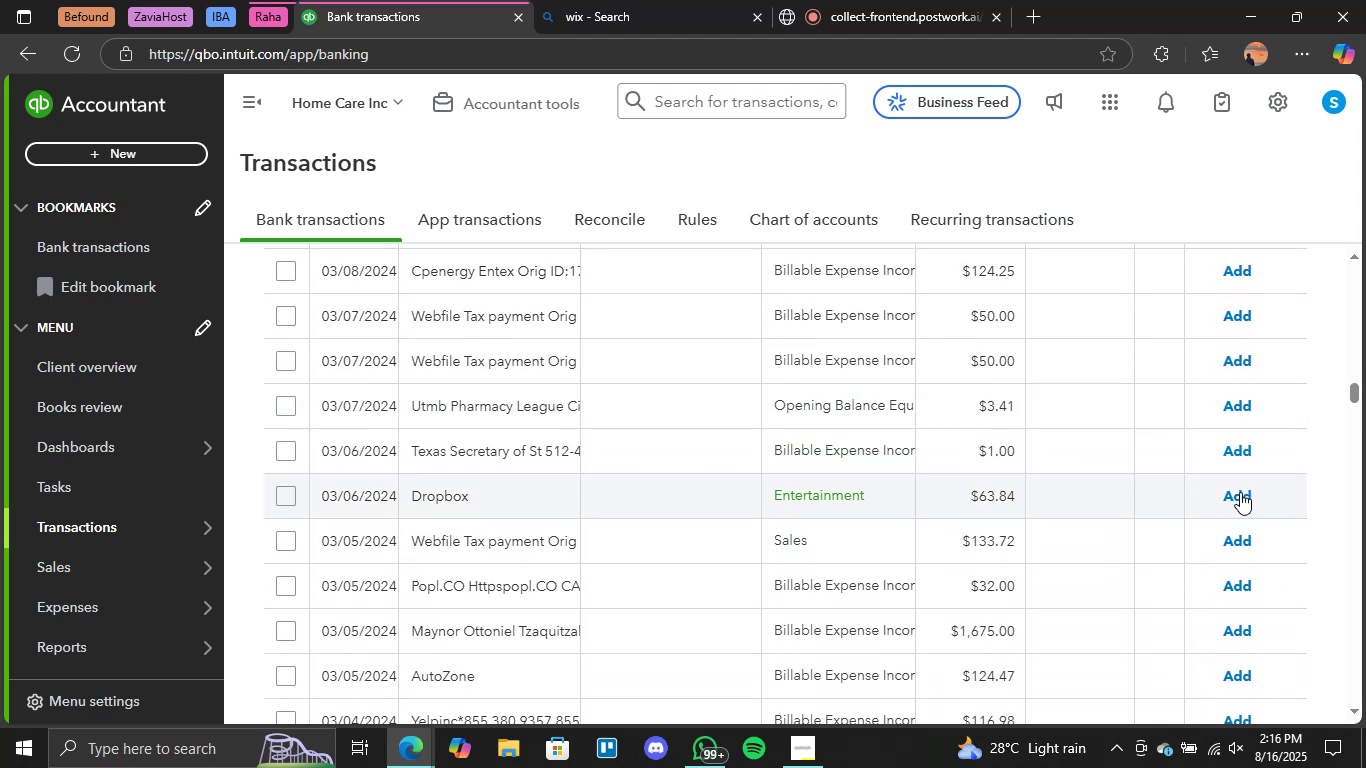 
left_click([1240, 495])
 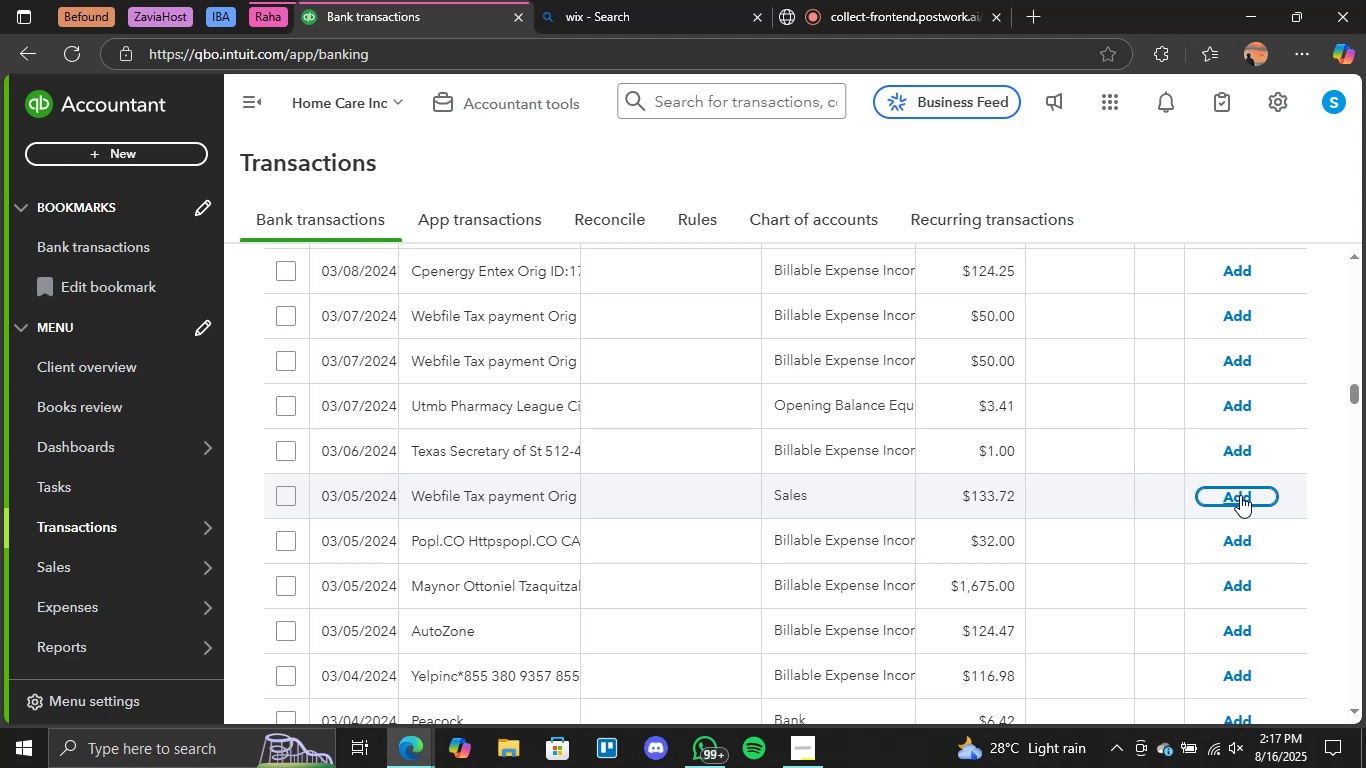 
wait(37.84)
 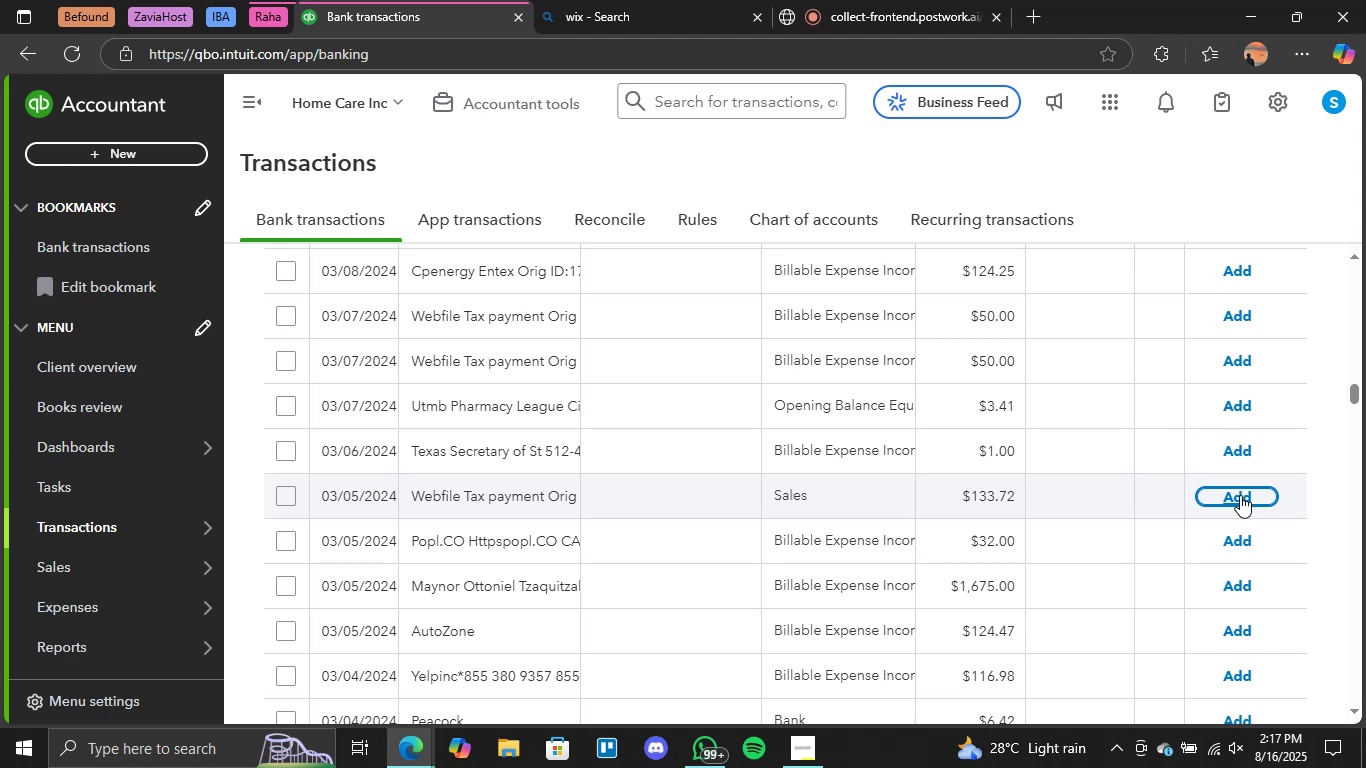 
scroll: coordinate [1096, 499], scroll_direction: up, amount: 5.0
 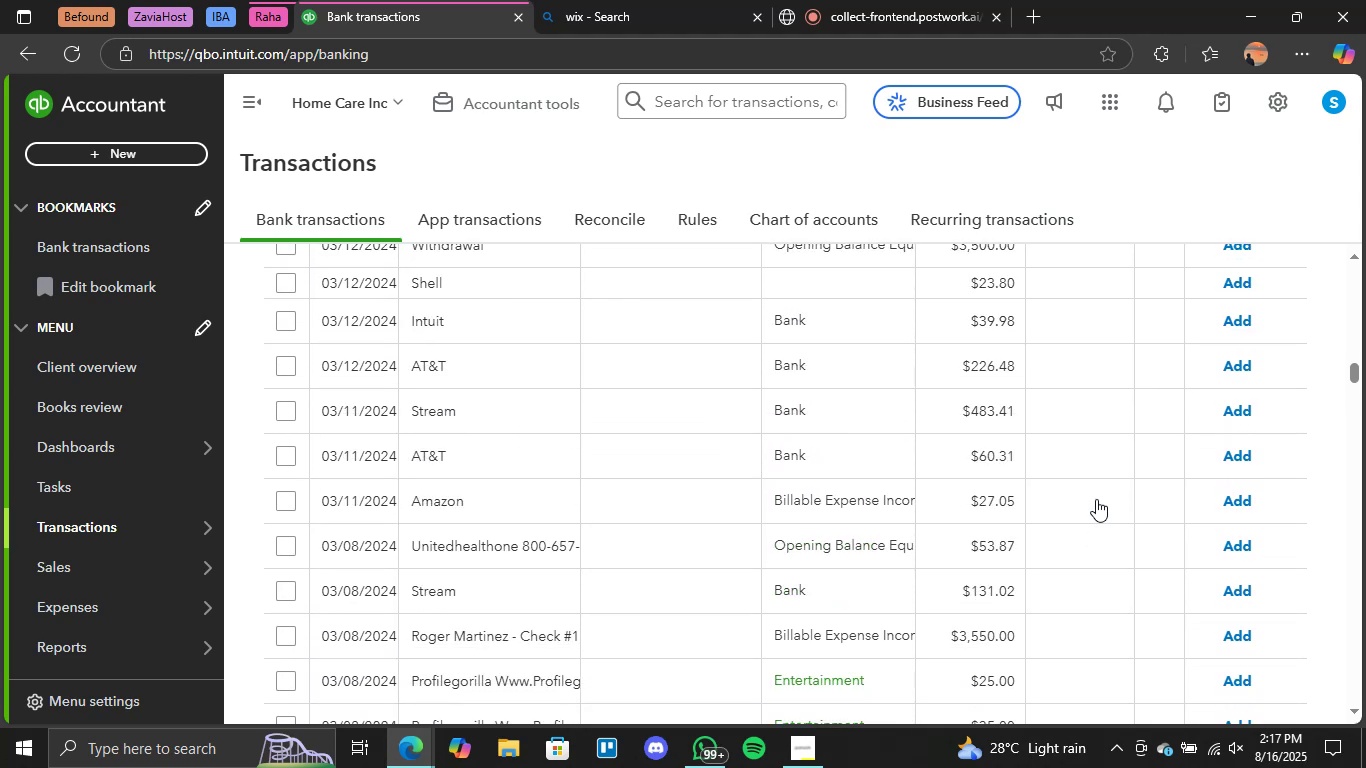 
scroll: coordinate [1096, 499], scroll_direction: down, amount: 3.0
 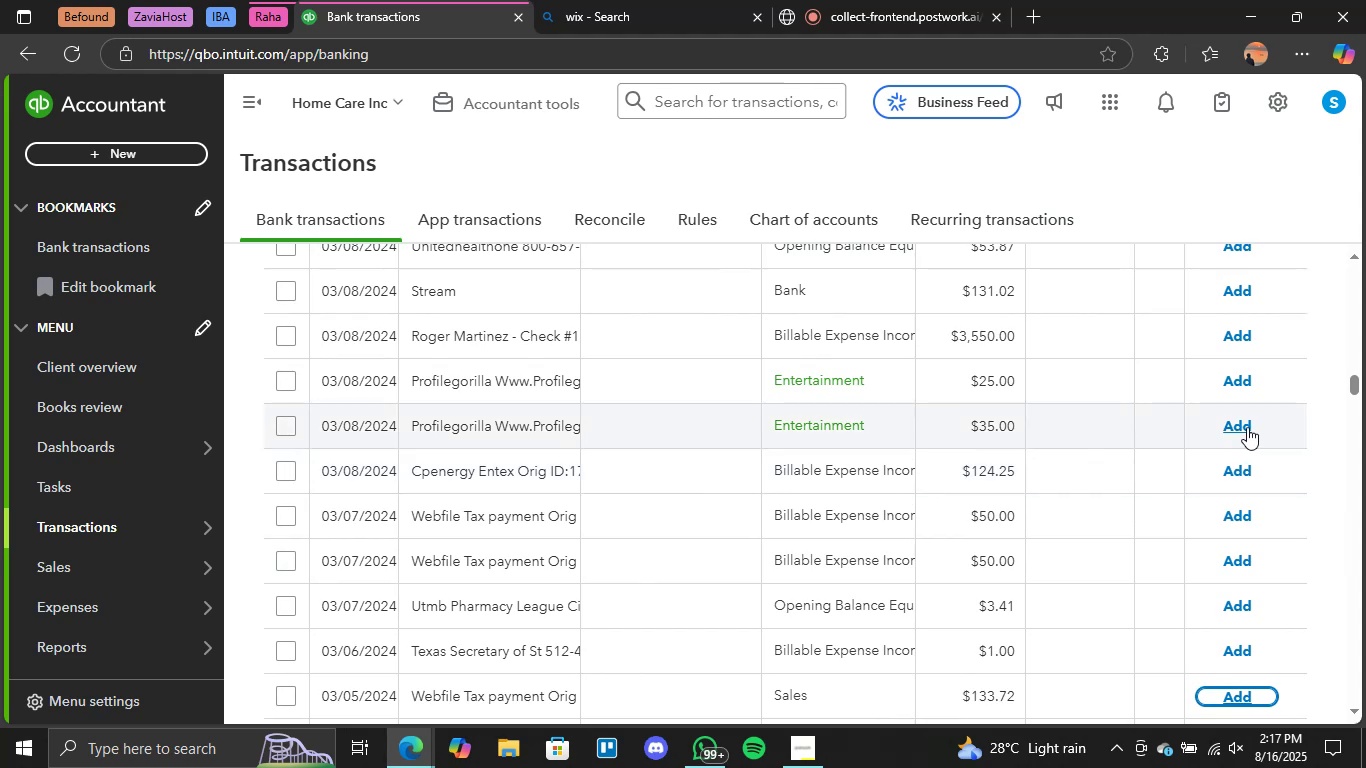 
left_click([1237, 426])
 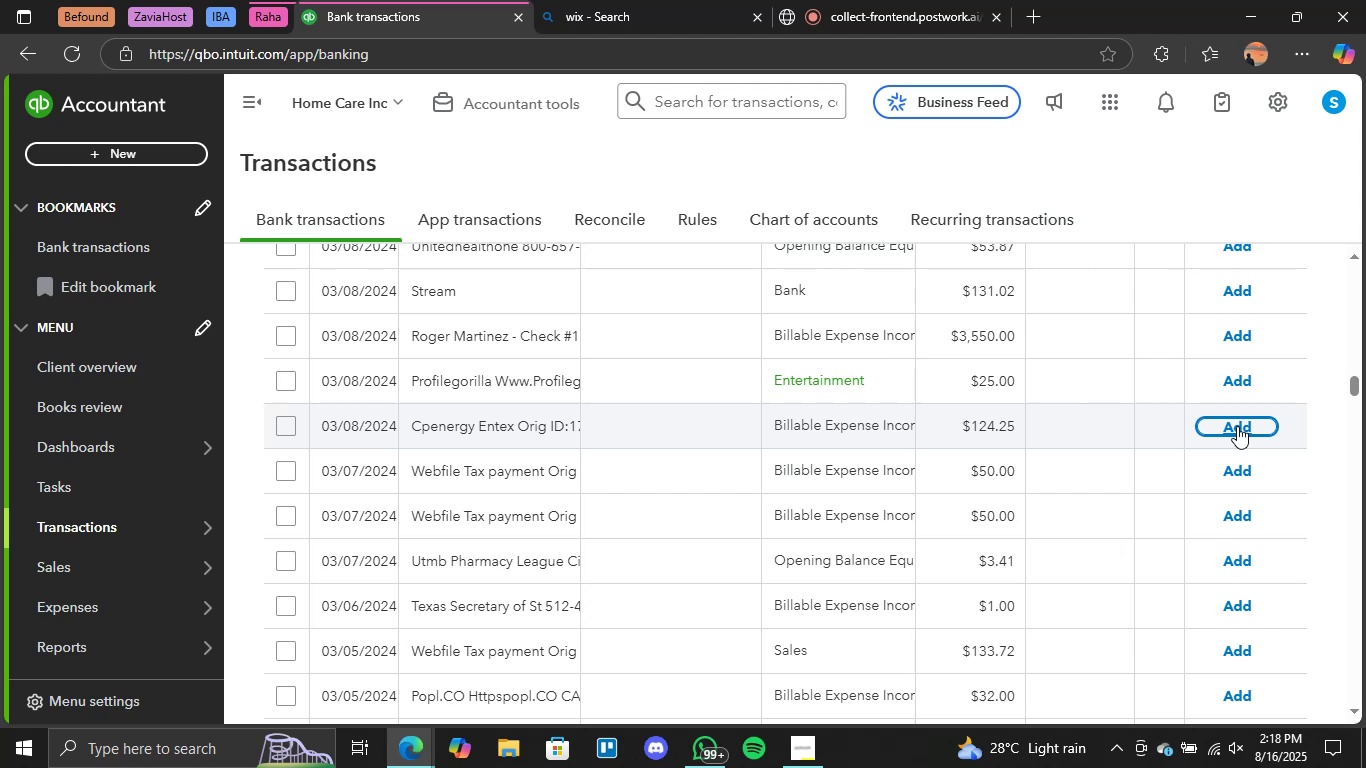 
wait(46.29)
 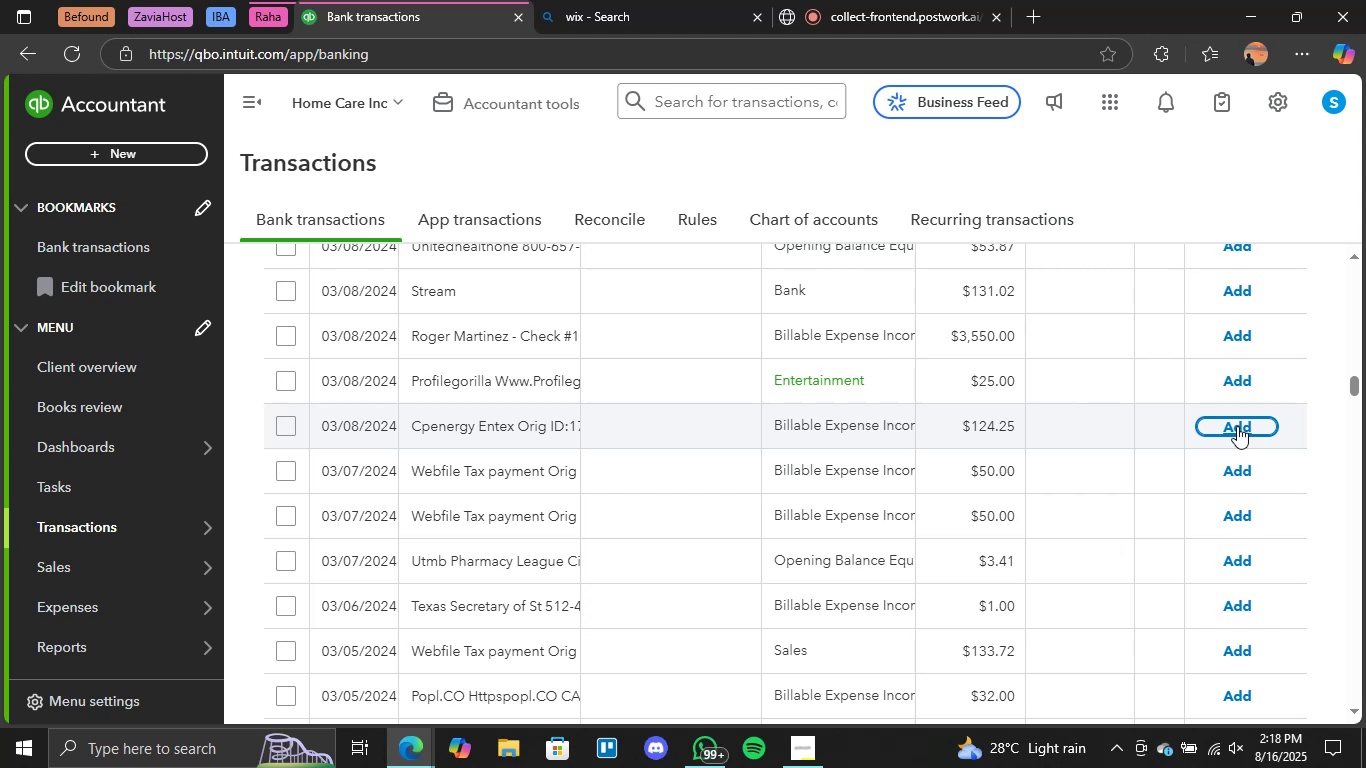 
left_click([1233, 379])
 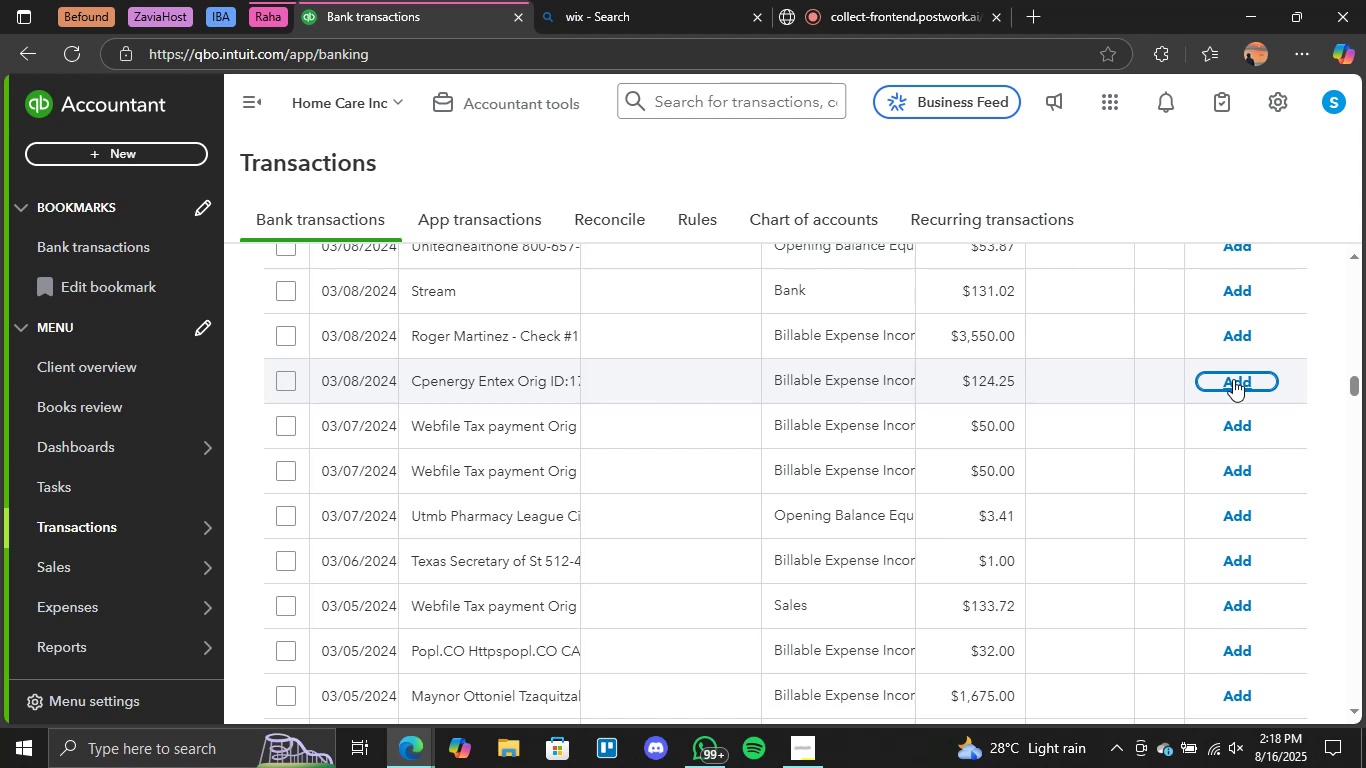 
wait(35.88)
 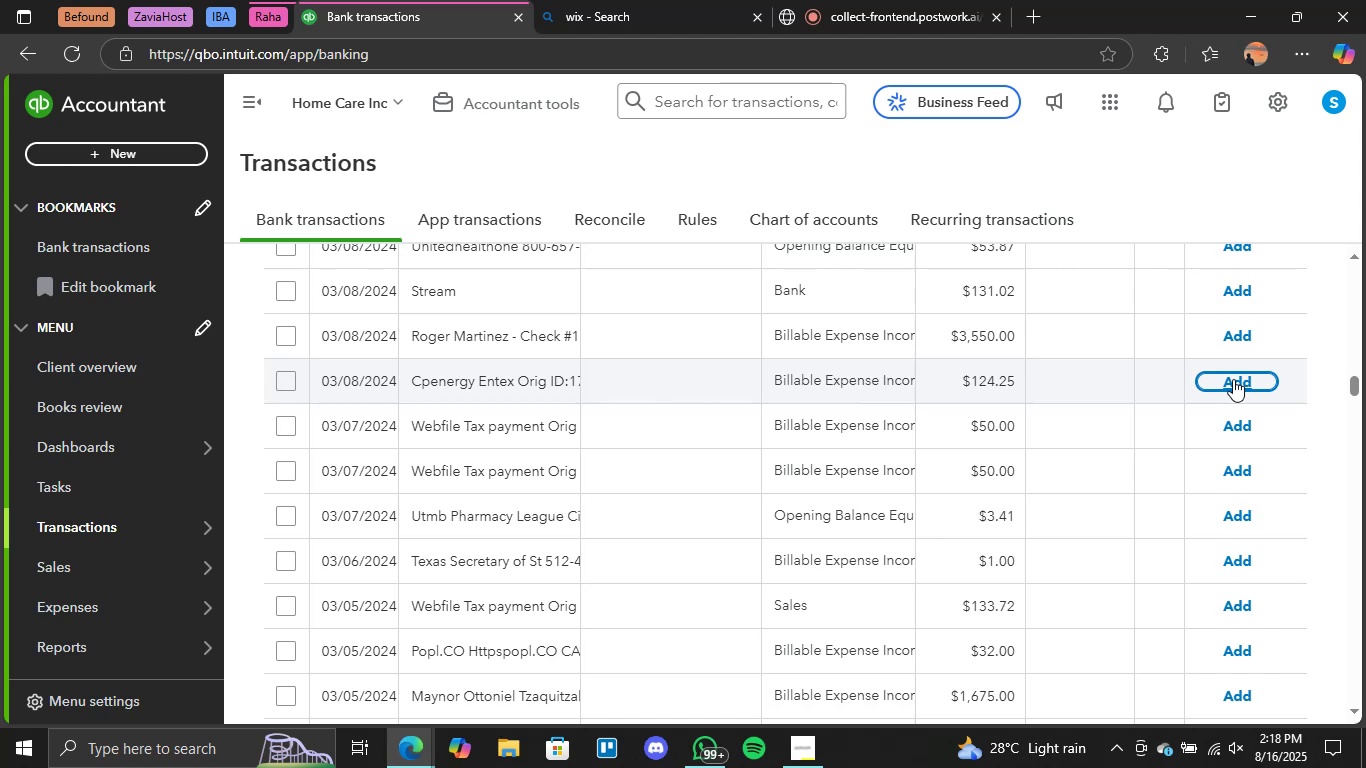 
scroll: coordinate [1146, 549], scroll_direction: up, amount: 10.0
 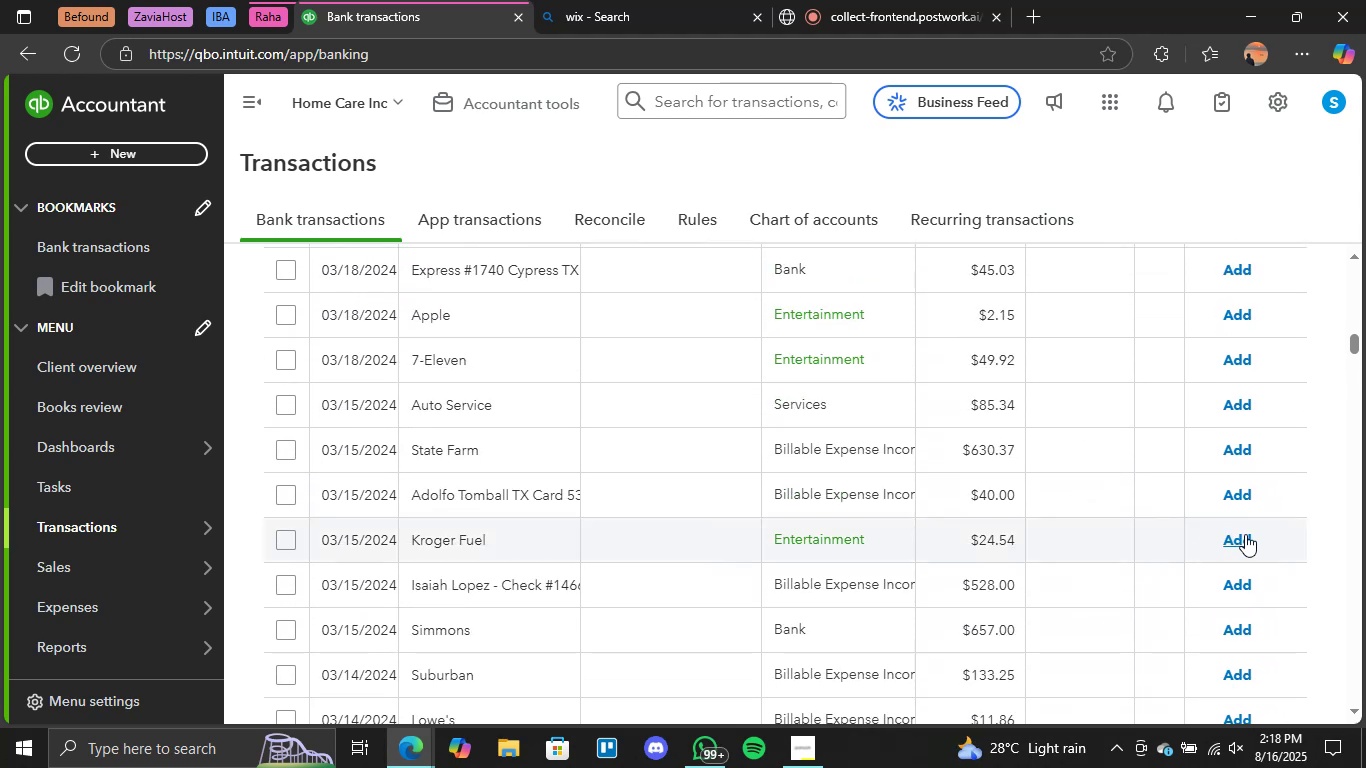 
left_click([1245, 534])
 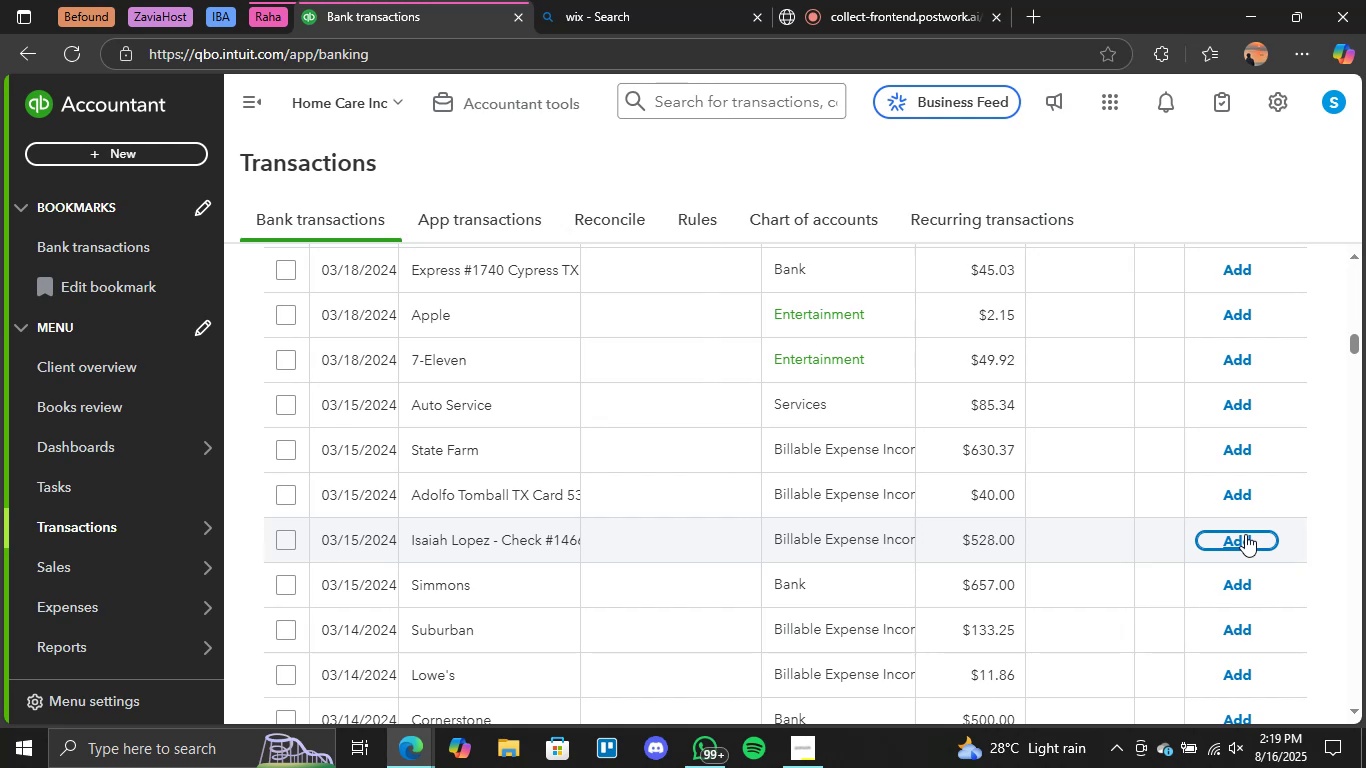 
wait(35.73)
 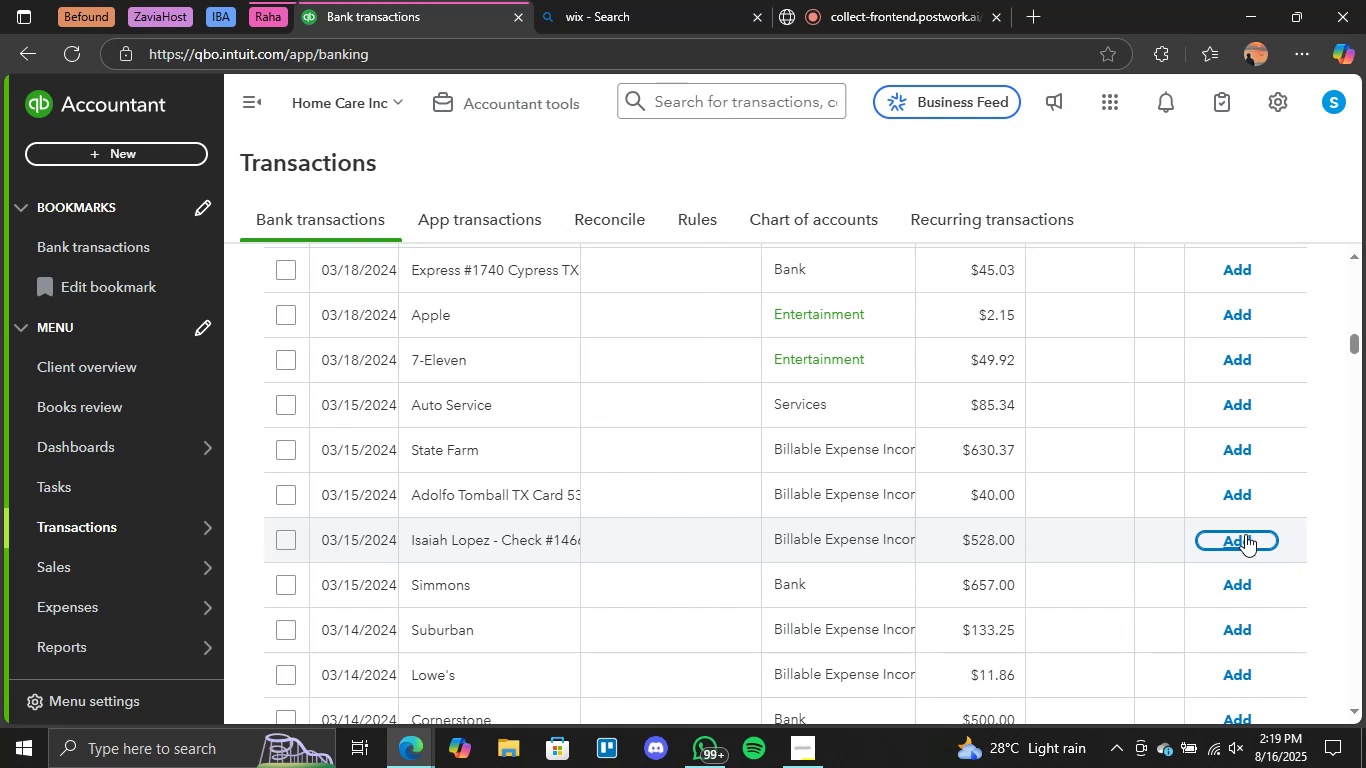 
scroll: coordinate [1241, 534], scroll_direction: up, amount: 1.0
 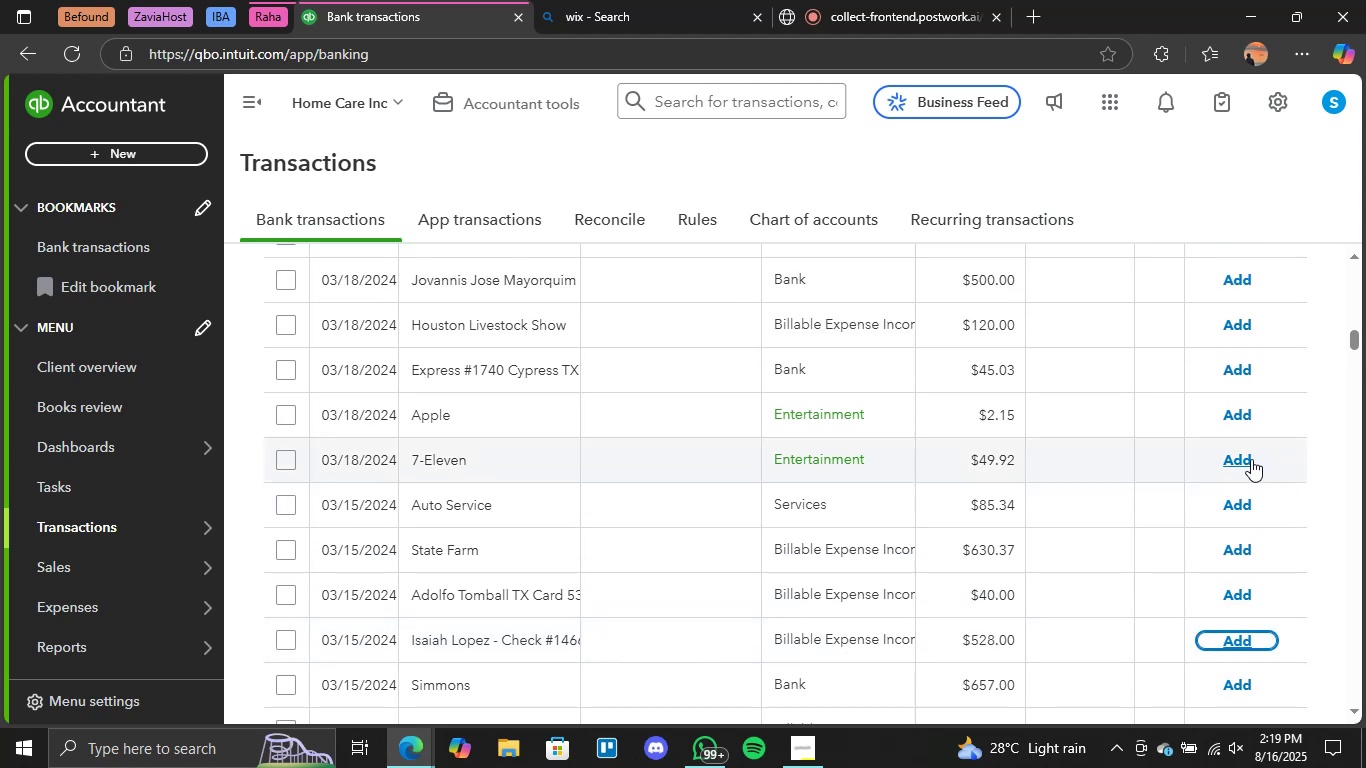 
left_click([1234, 460])
 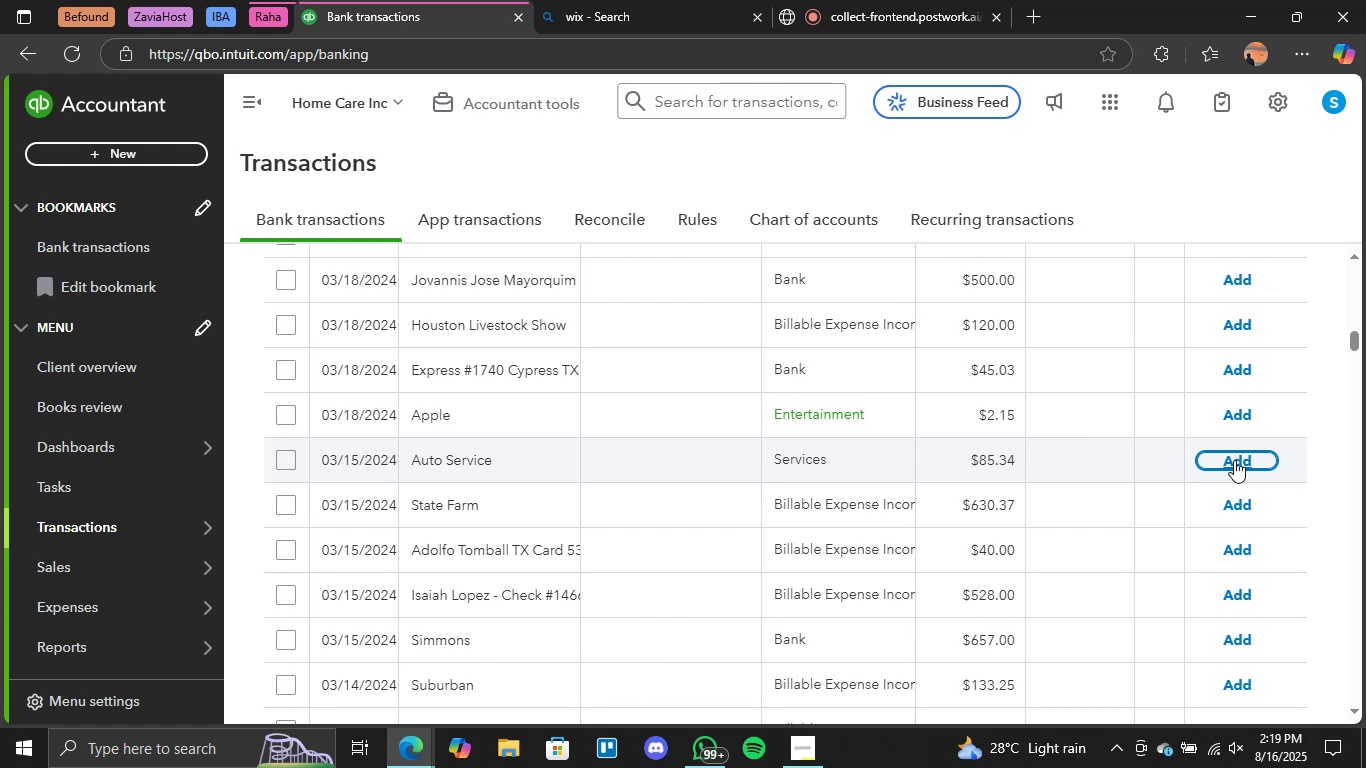 
wait(16.29)
 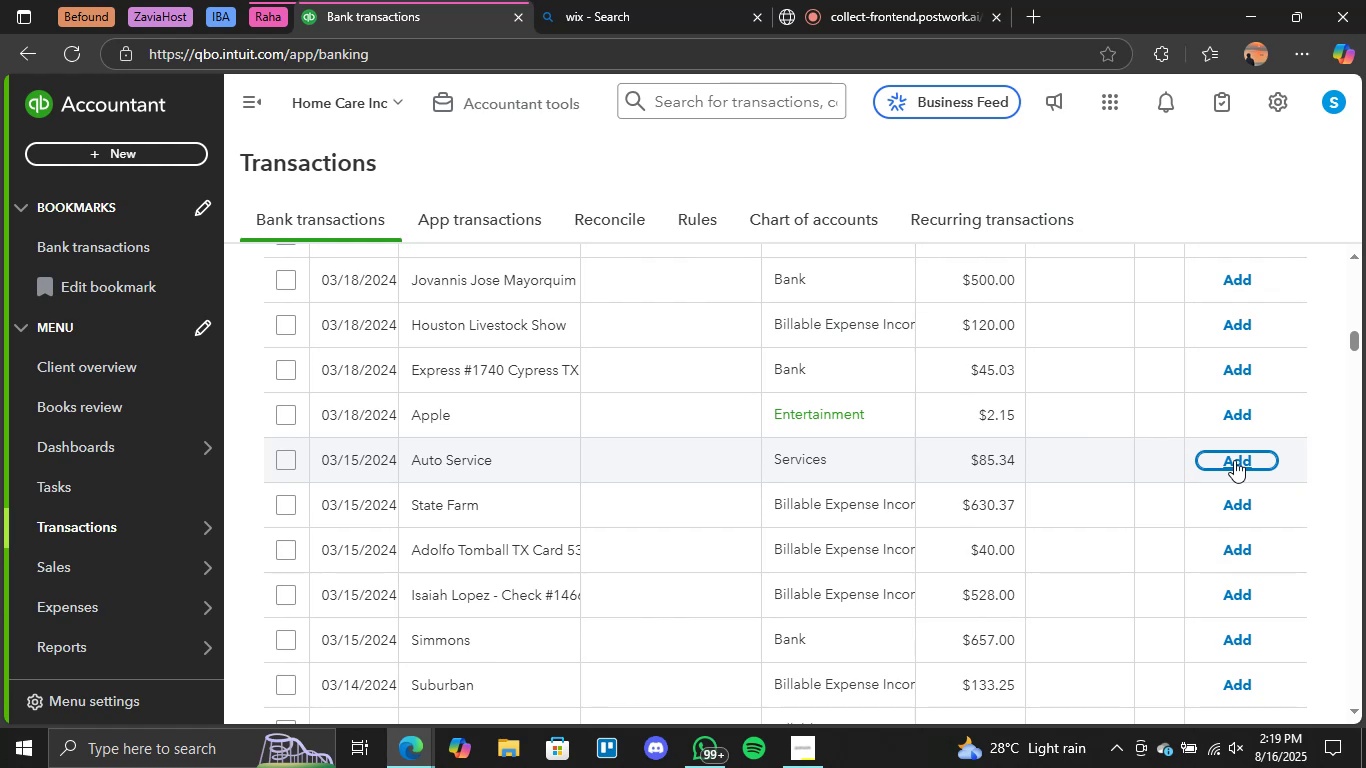 
double_click([1241, 417])
 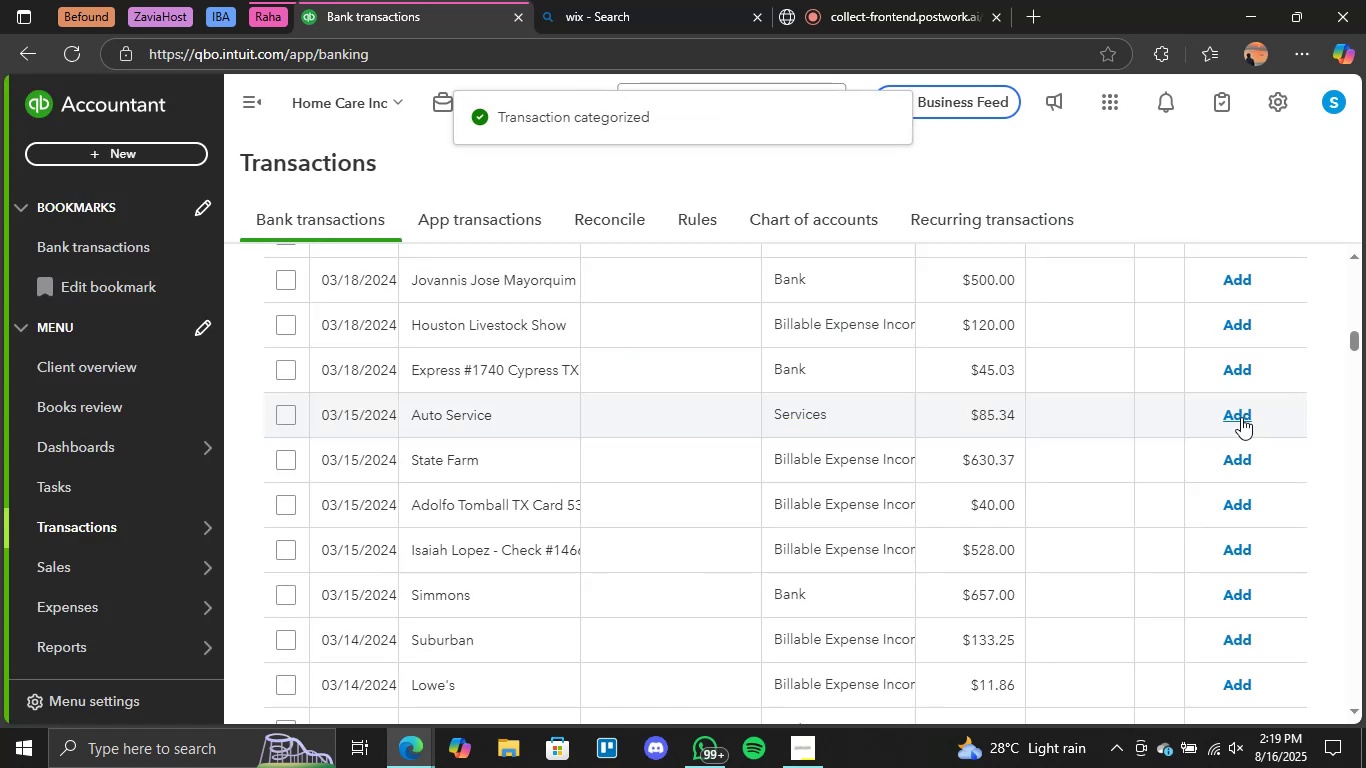 
wait(8.28)
 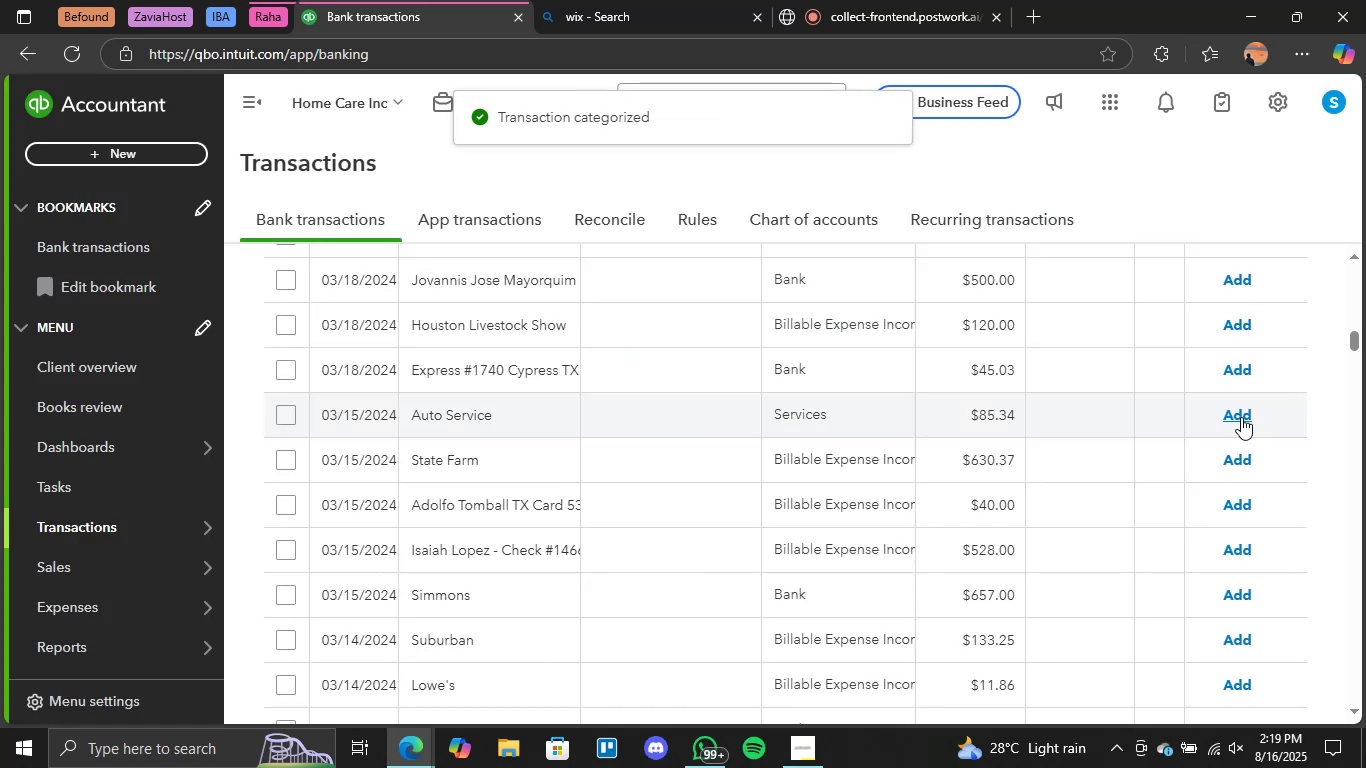 
scroll: coordinate [1252, 599], scroll_direction: up, amount: 3.0
 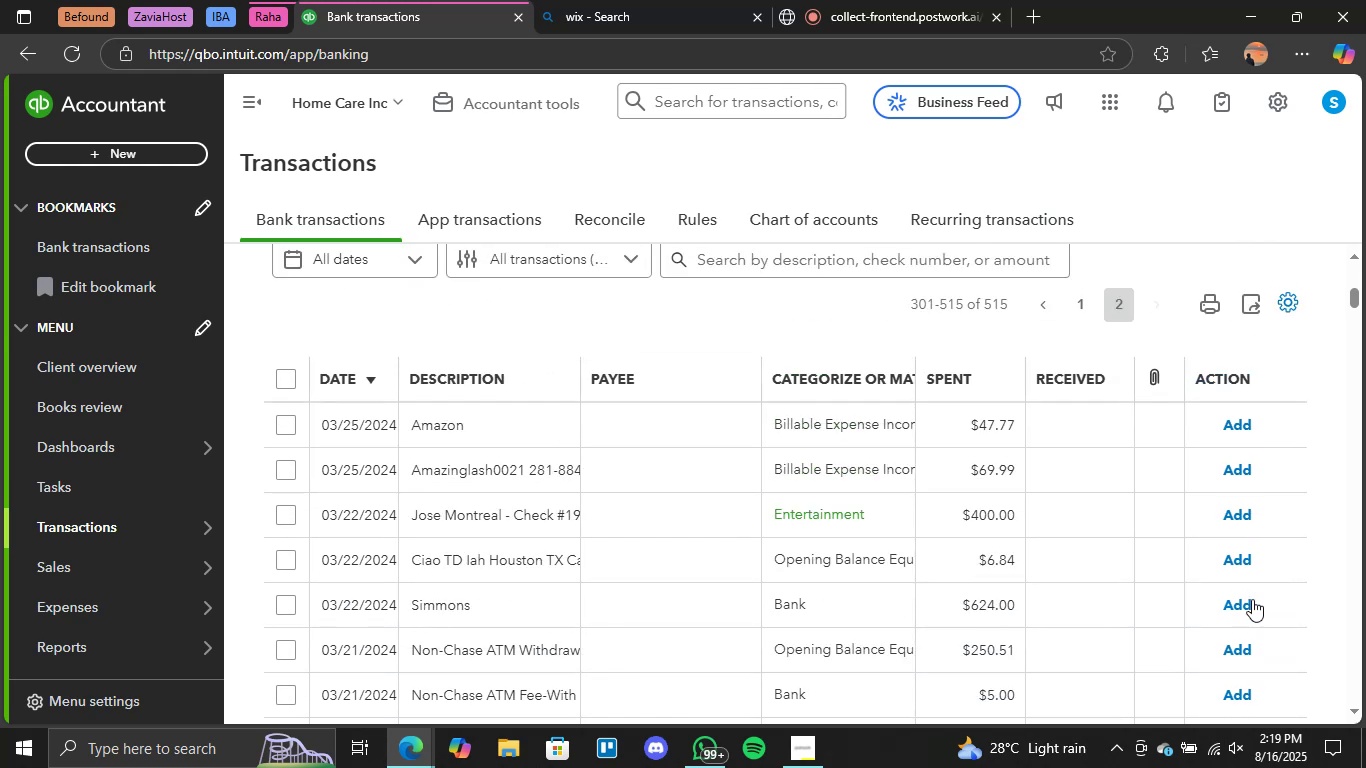 
scroll: coordinate [1252, 599], scroll_direction: down, amount: 2.0
 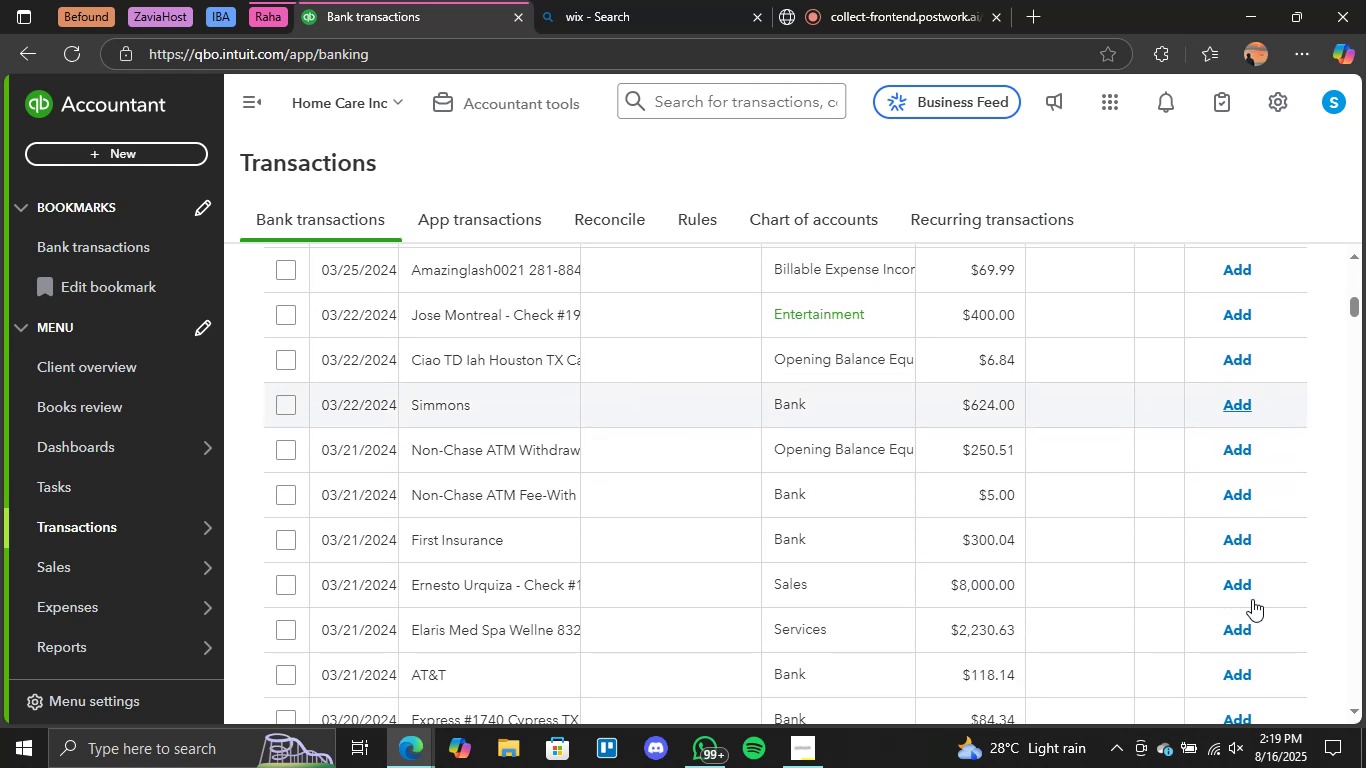 
scroll: coordinate [1252, 599], scroll_direction: up, amount: 2.0
 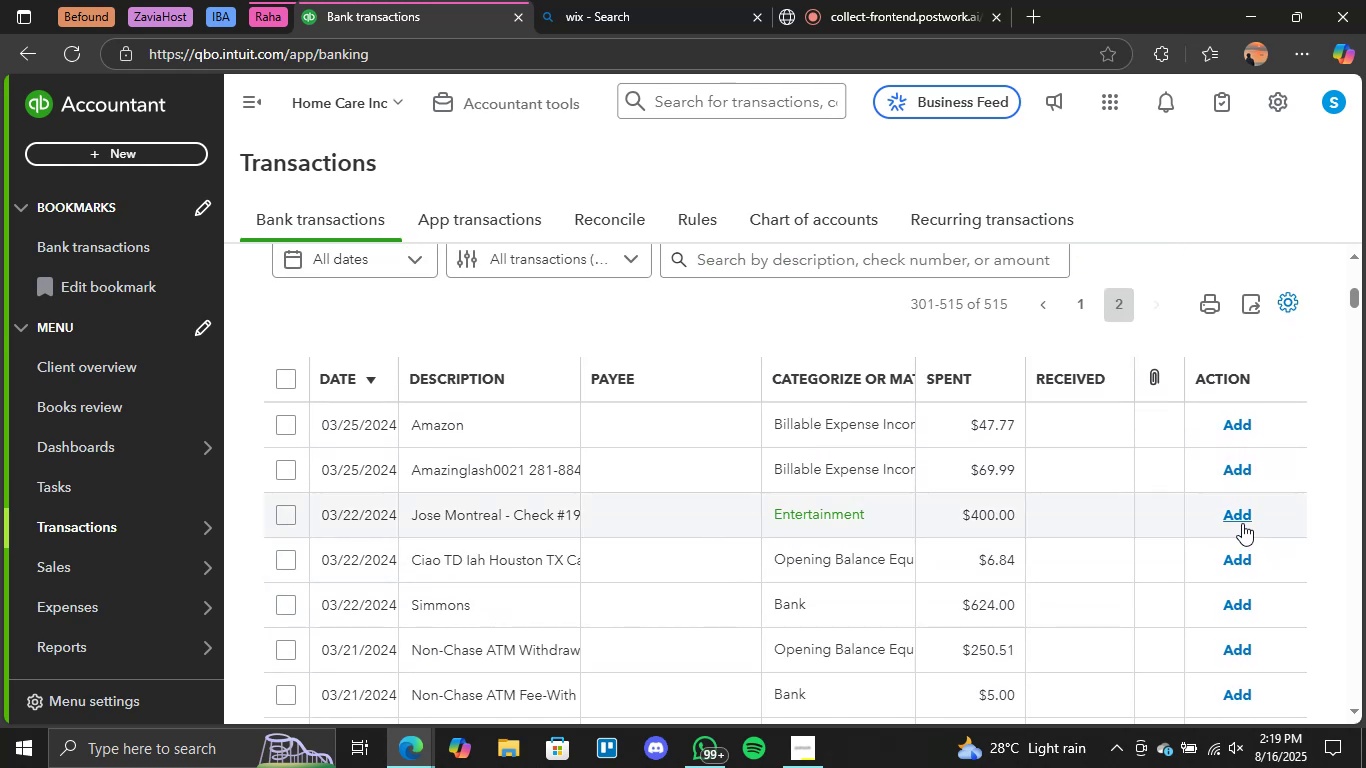 
double_click([1242, 523])
 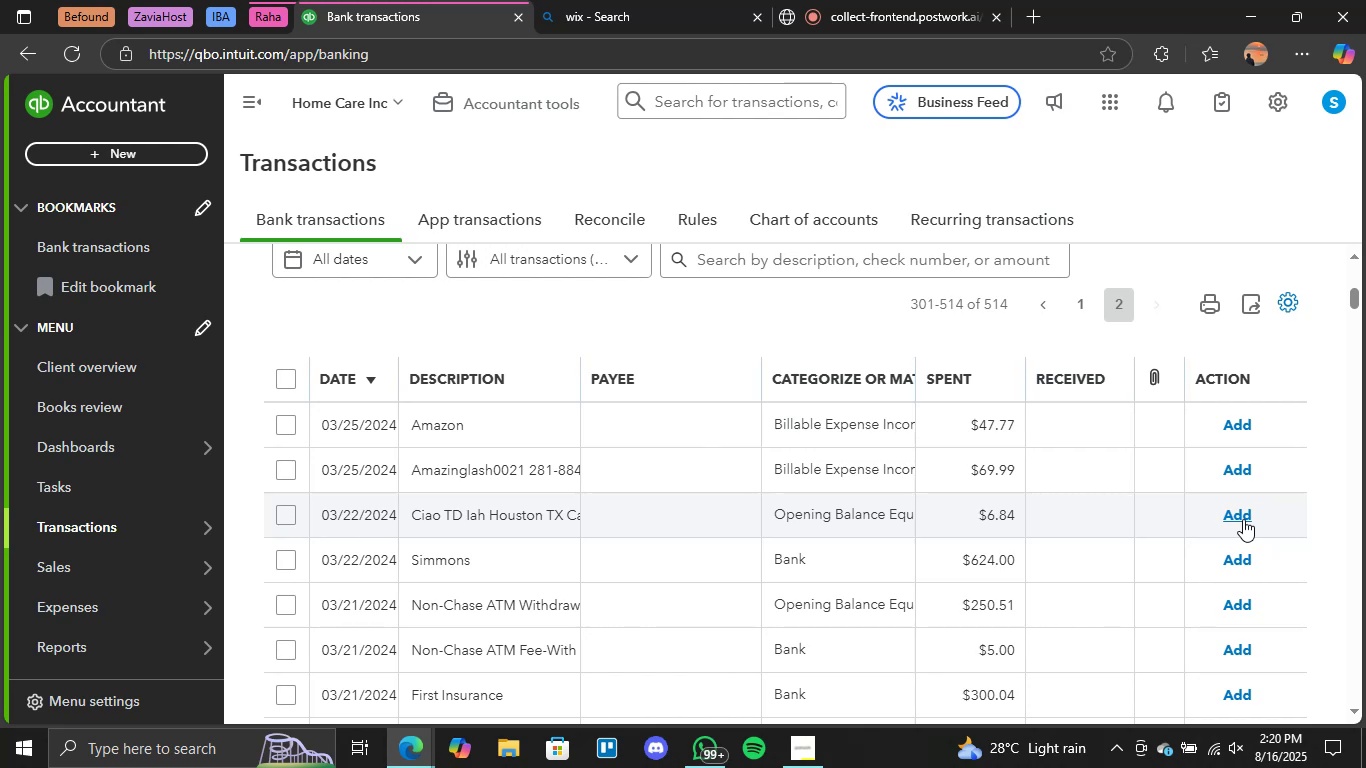 
wait(39.86)
 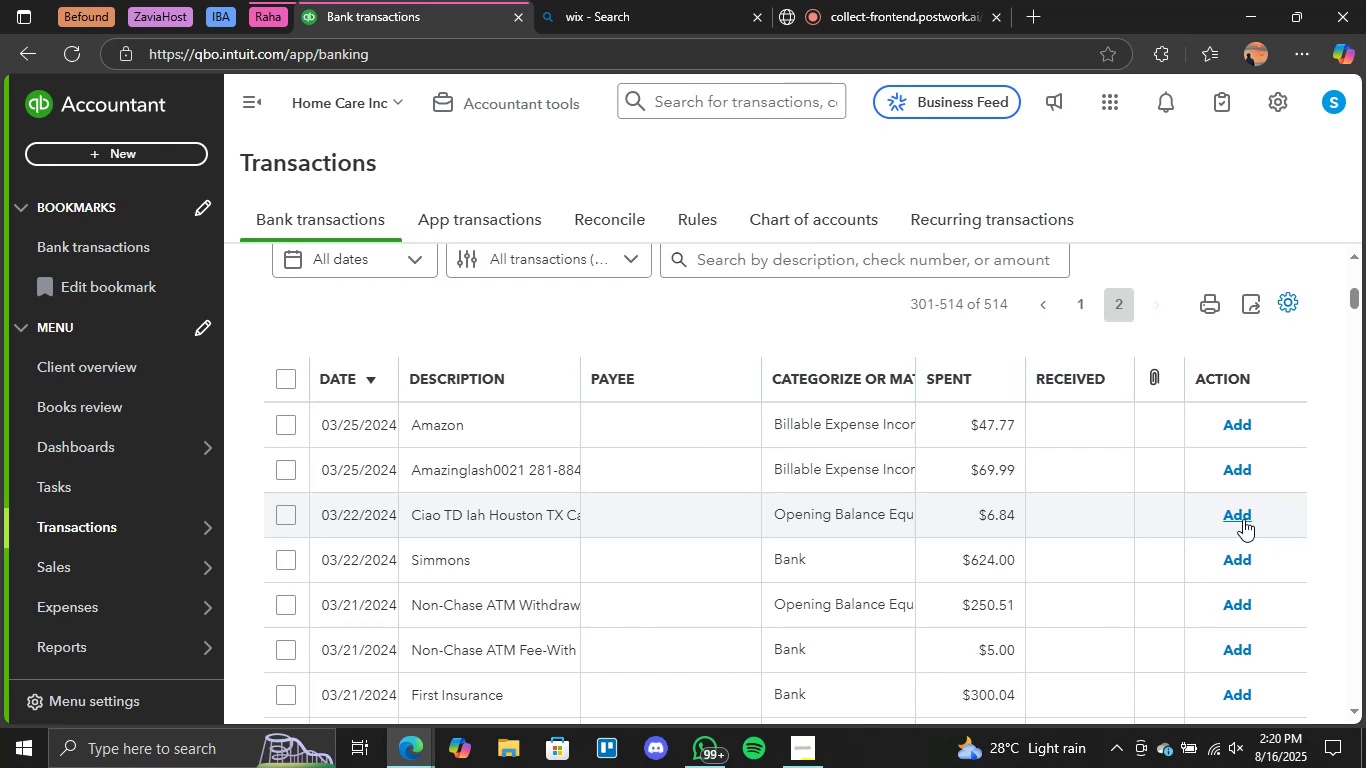 
scroll: coordinate [1045, 578], scroll_direction: up, amount: 1.0
 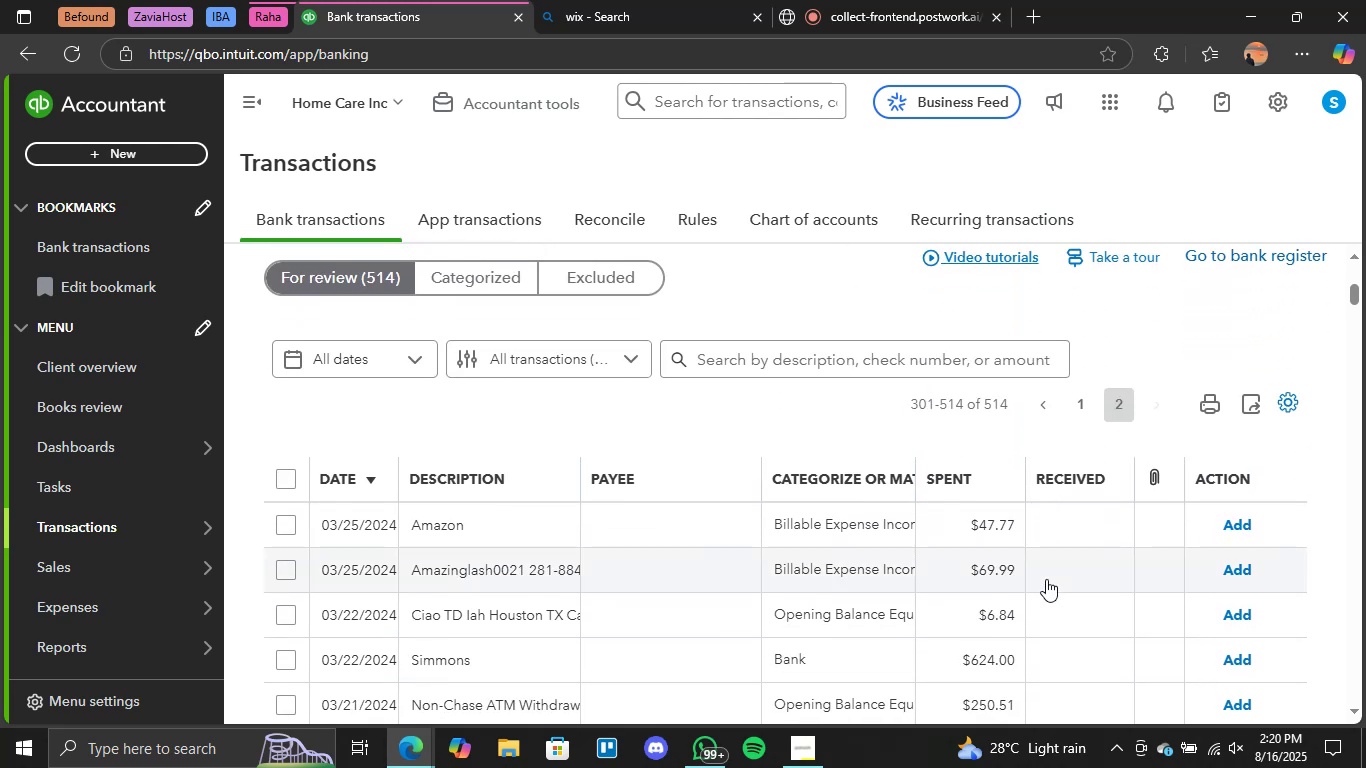 
scroll: coordinate [911, 577], scroll_direction: down, amount: 63.0
 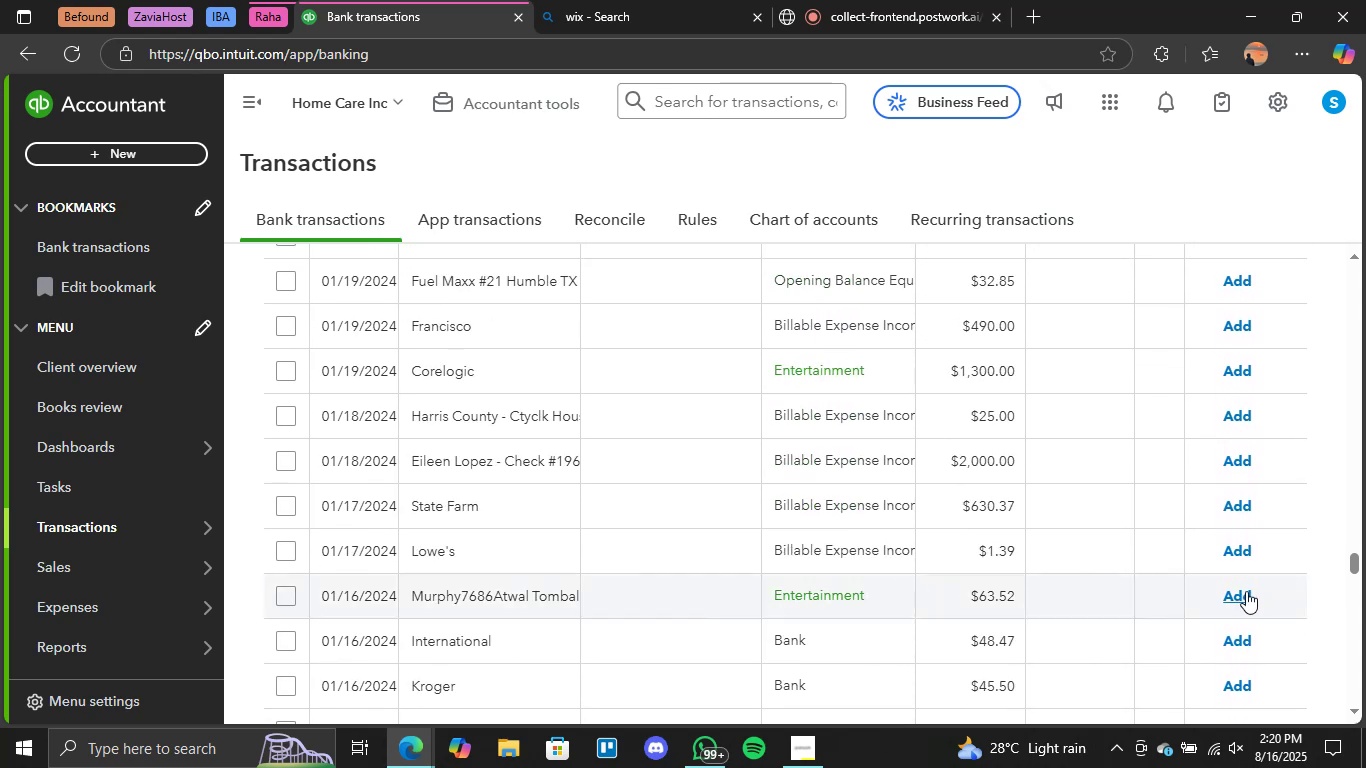 
left_click([1243, 593])
 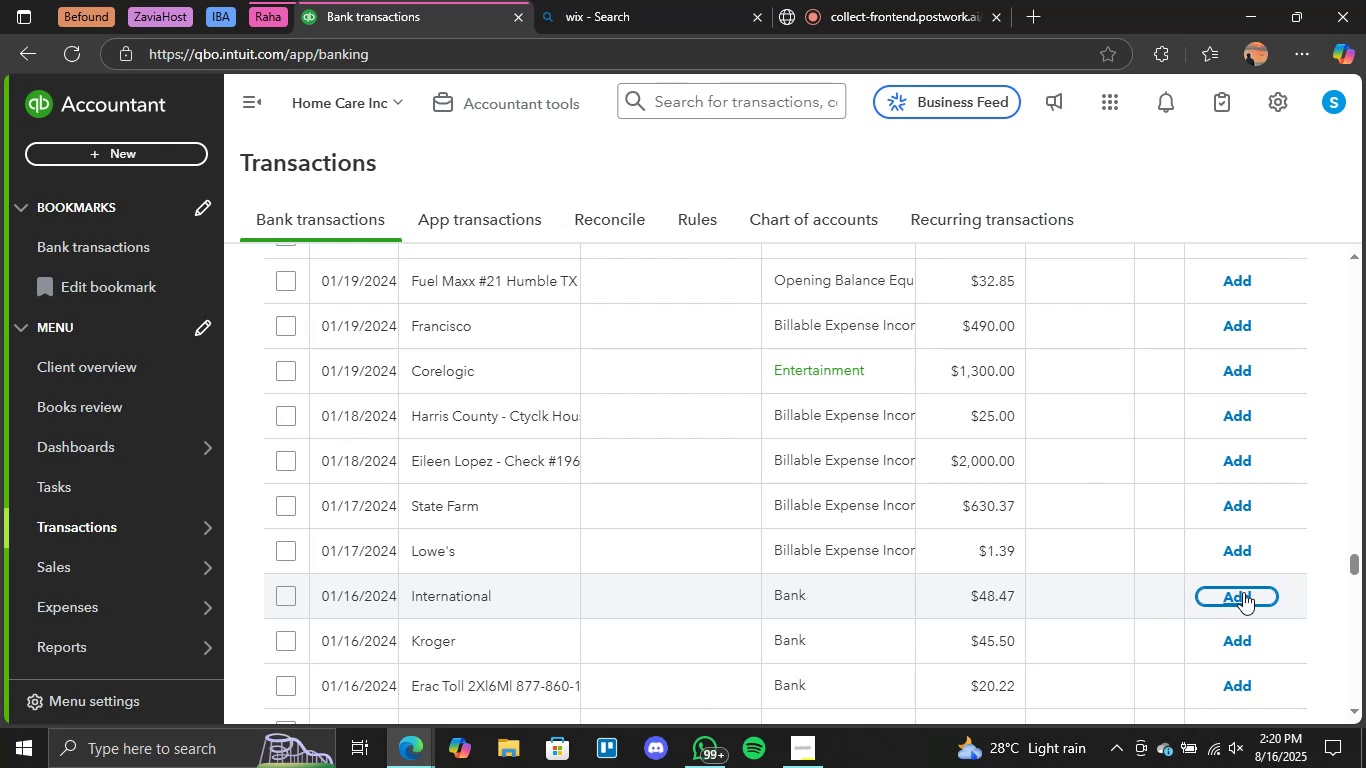 
wait(16.91)
 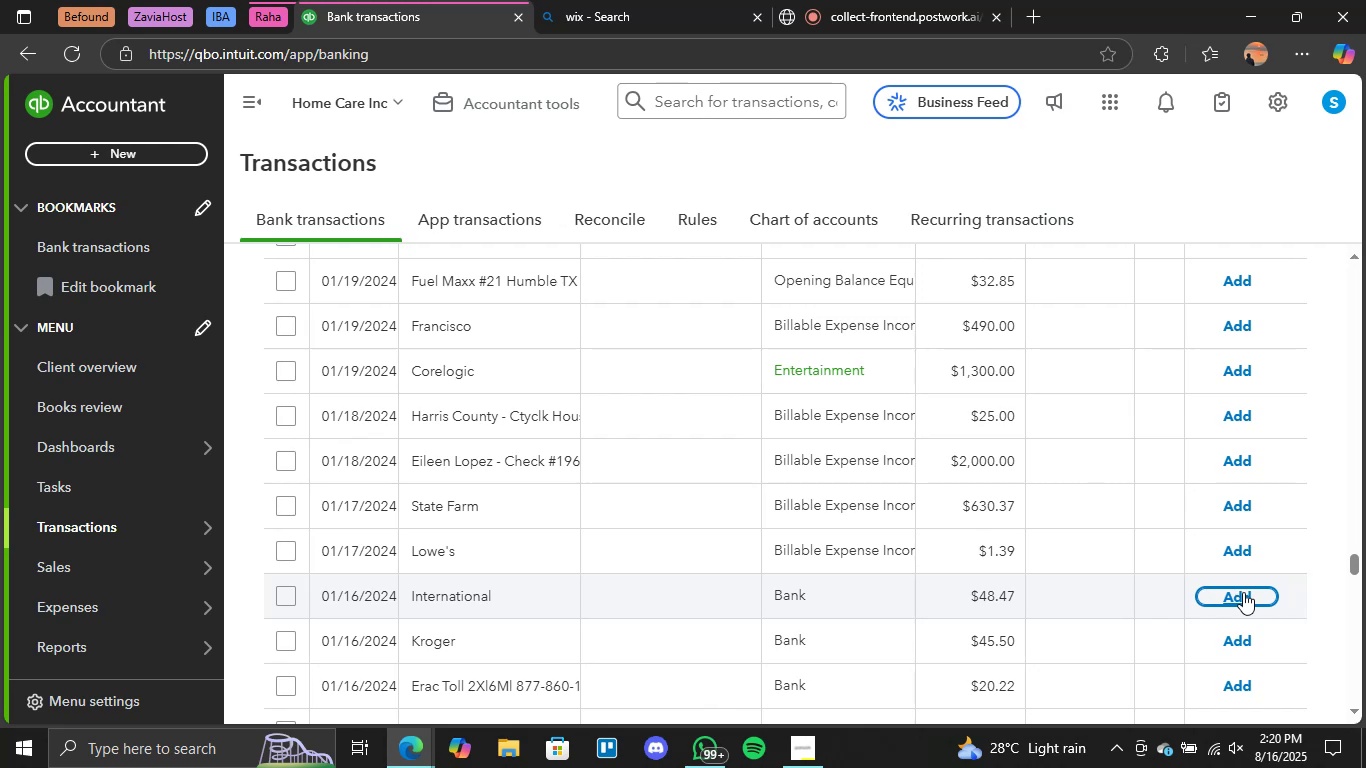 
left_click([1233, 372])
 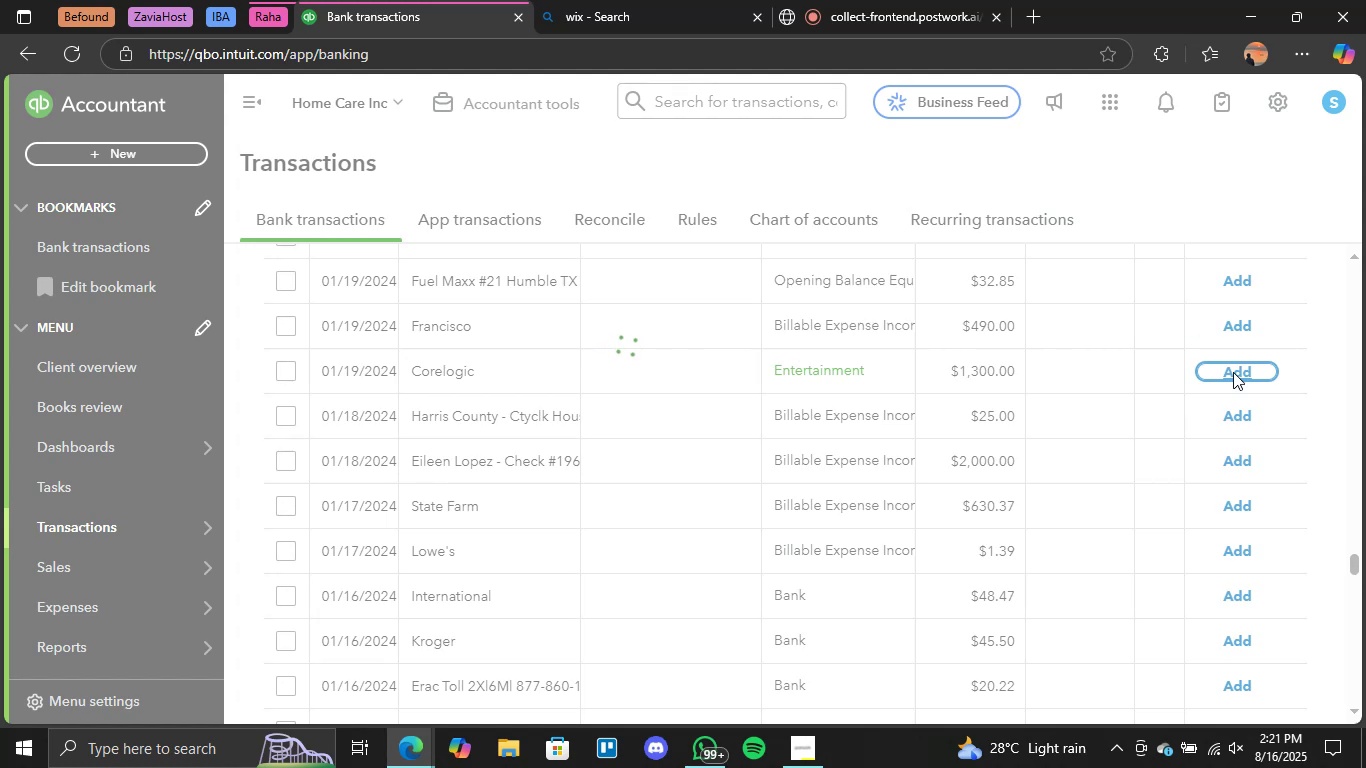 
scroll: coordinate [1054, 446], scroll_direction: down, amount: 7.0
 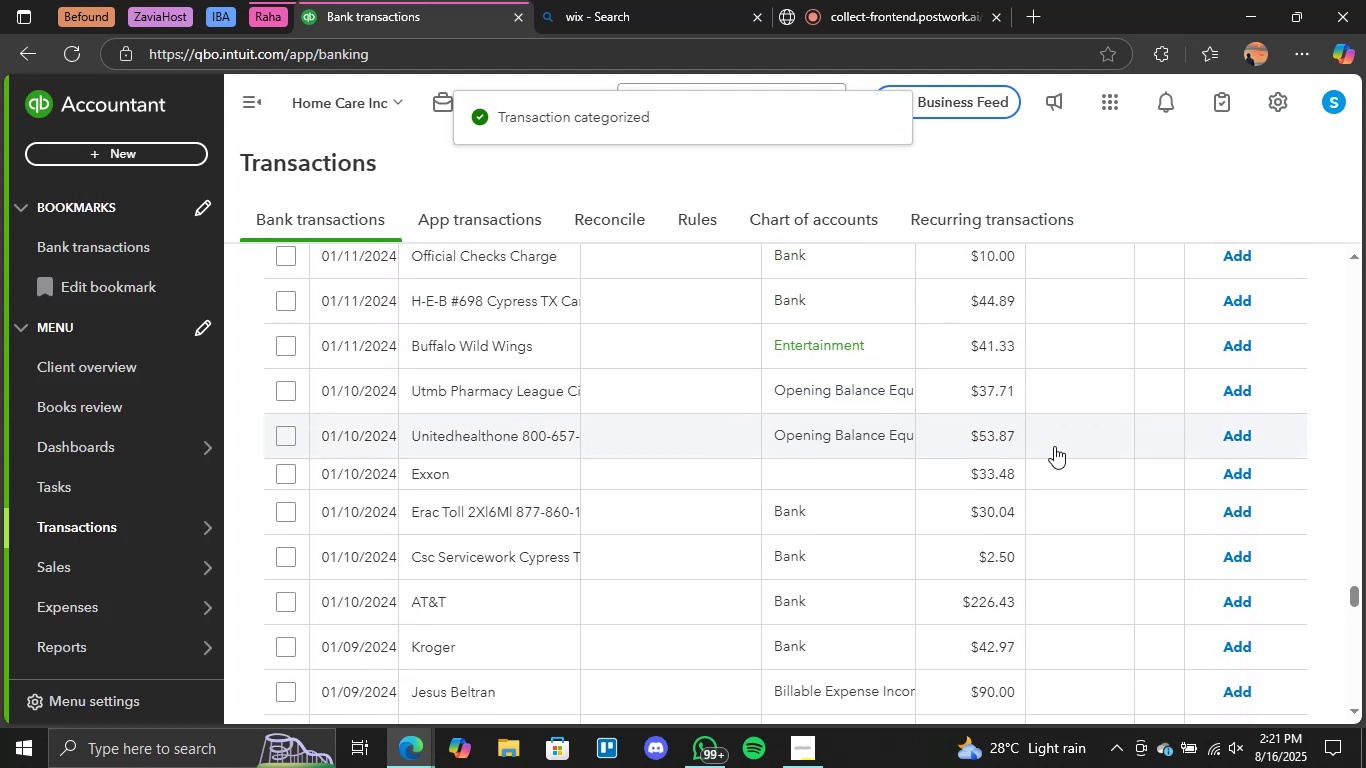 
scroll: coordinate [1054, 446], scroll_direction: up, amount: 1.0
 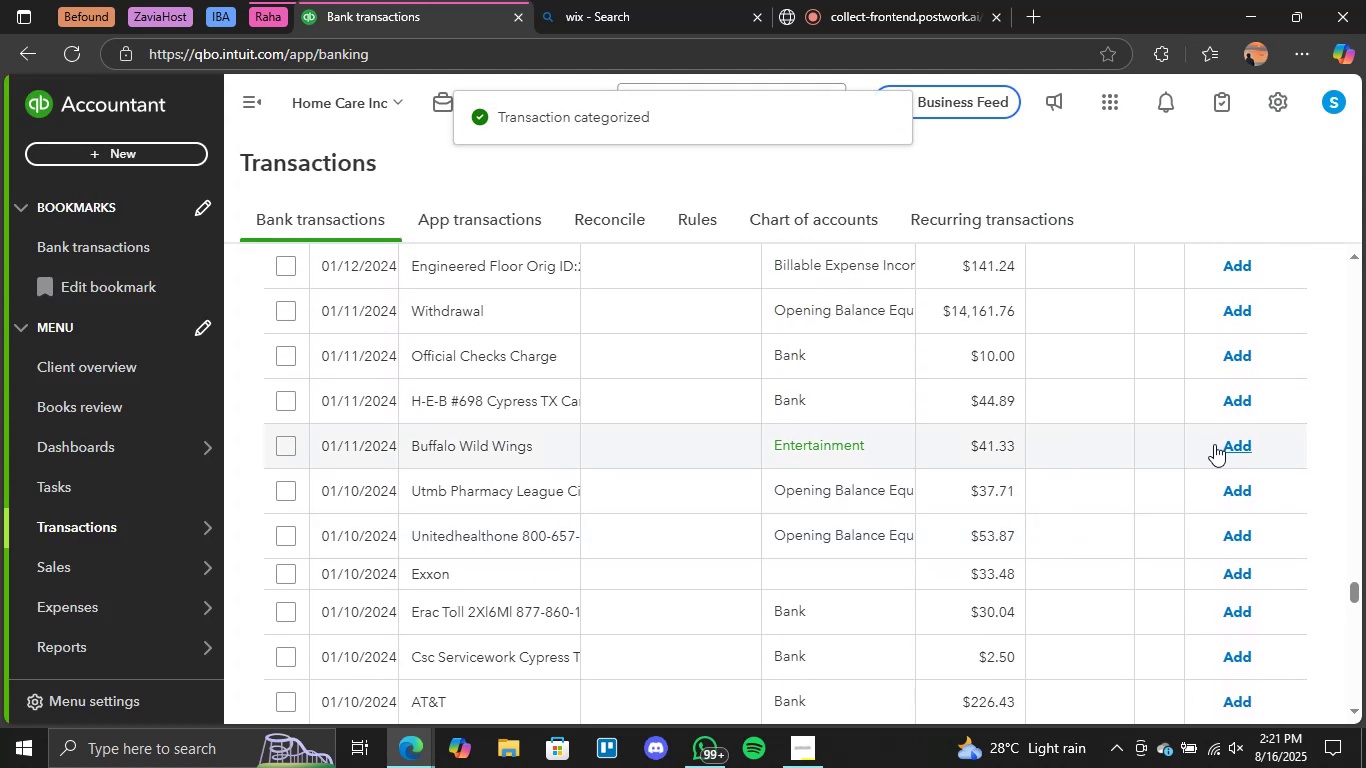 
left_click([1252, 442])
 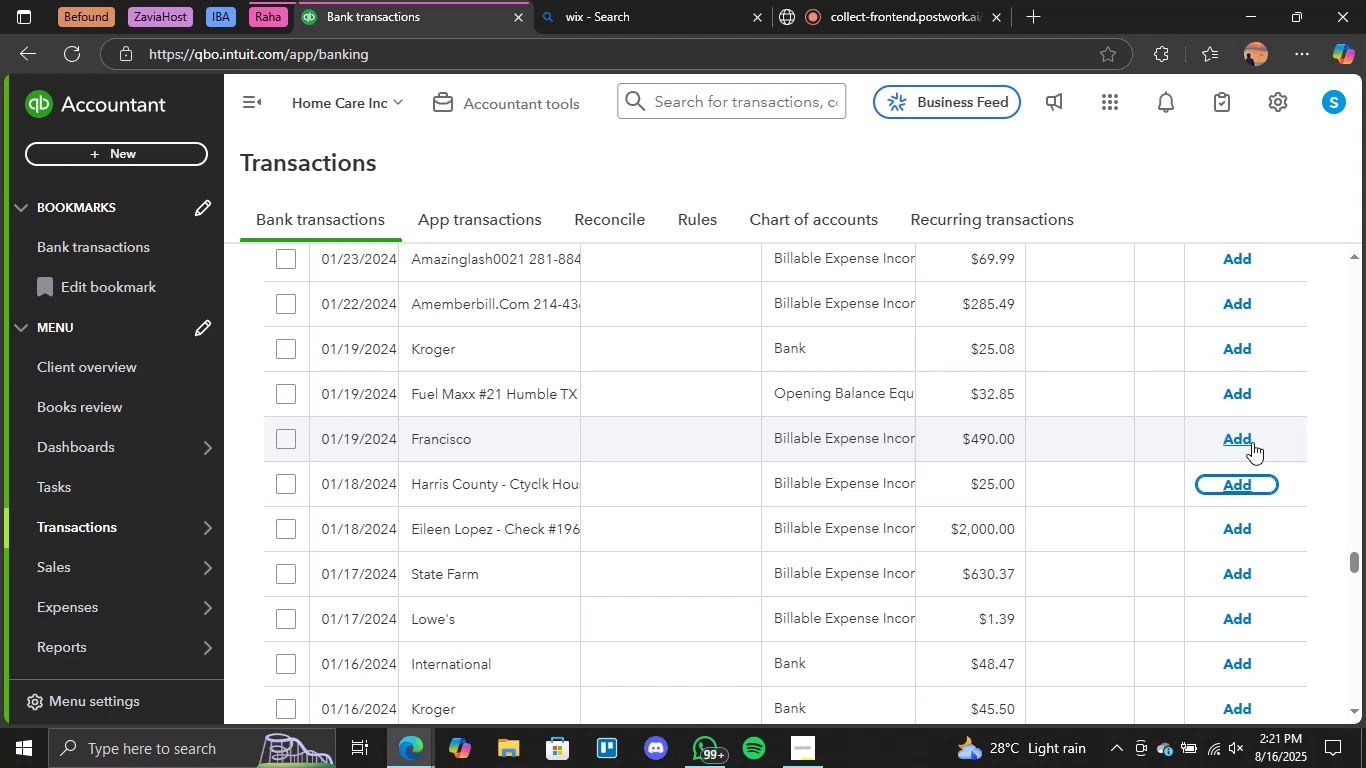 
wait(44.15)
 